 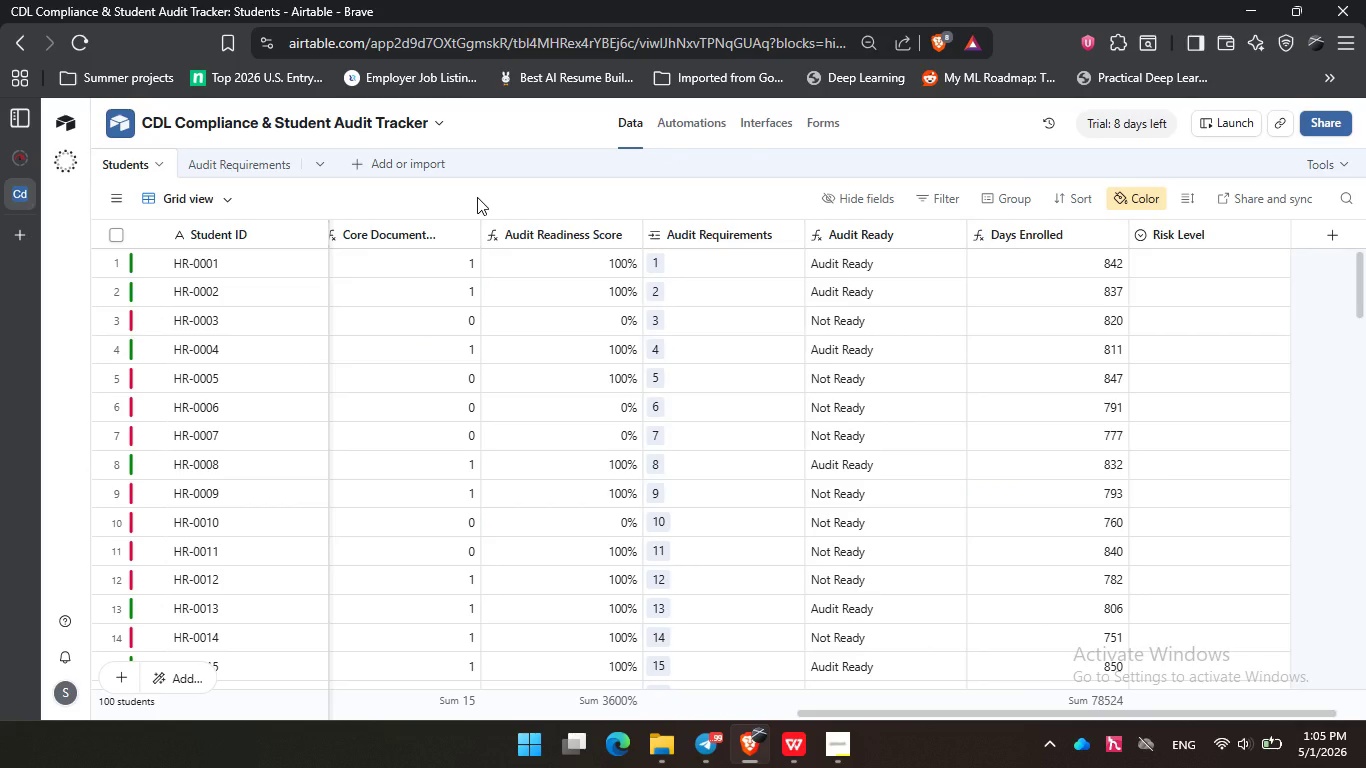 
left_click([352, 205])
 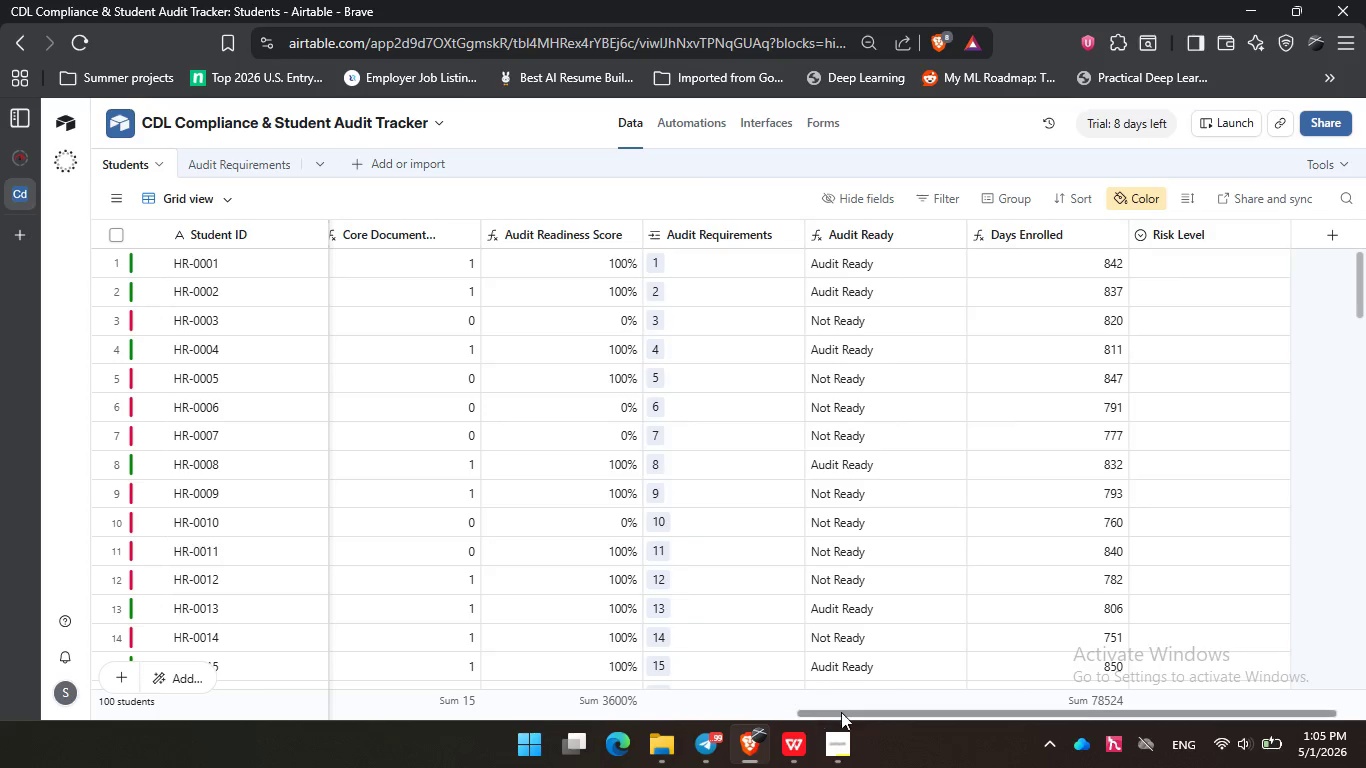 
left_click_drag(start_coordinate=[864, 716], to_coordinate=[138, 615])
 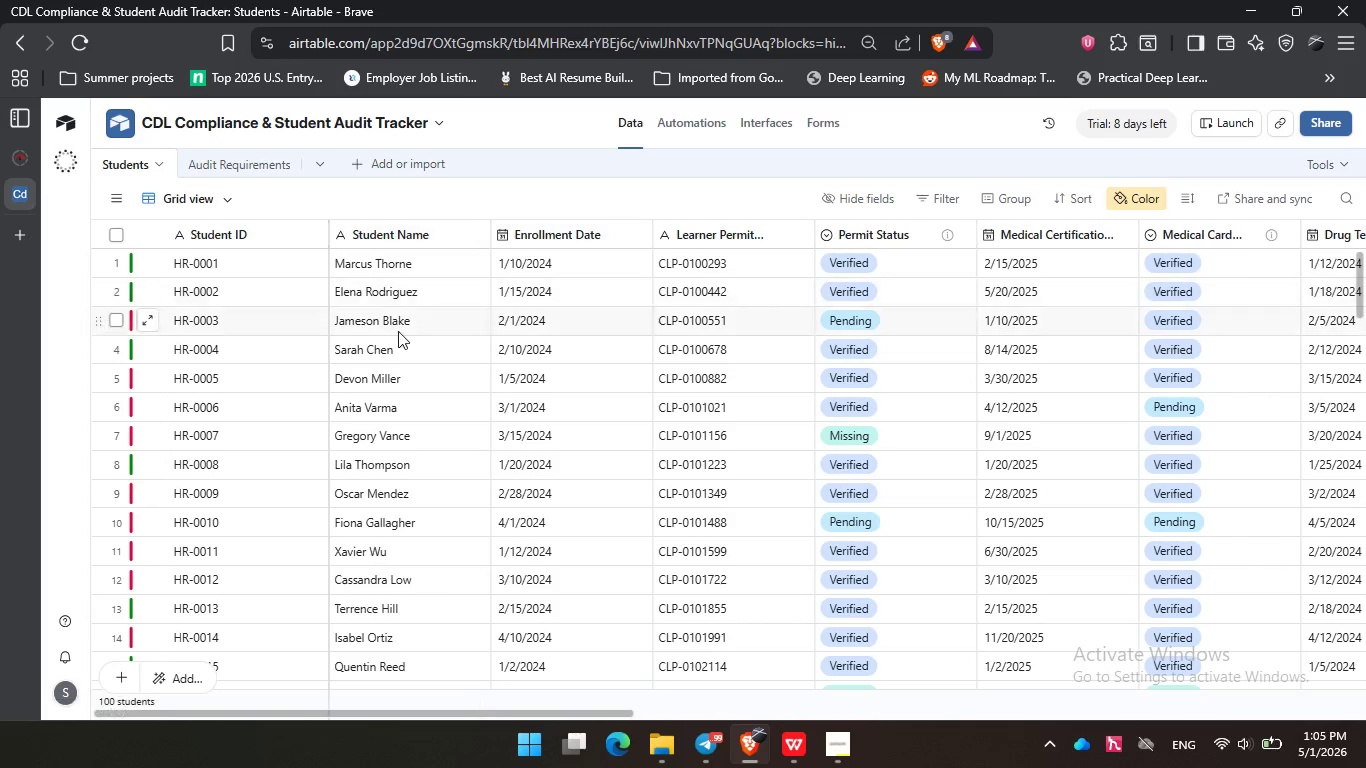 
scroll: coordinate [398, 331], scroll_direction: up, amount: 11.0
 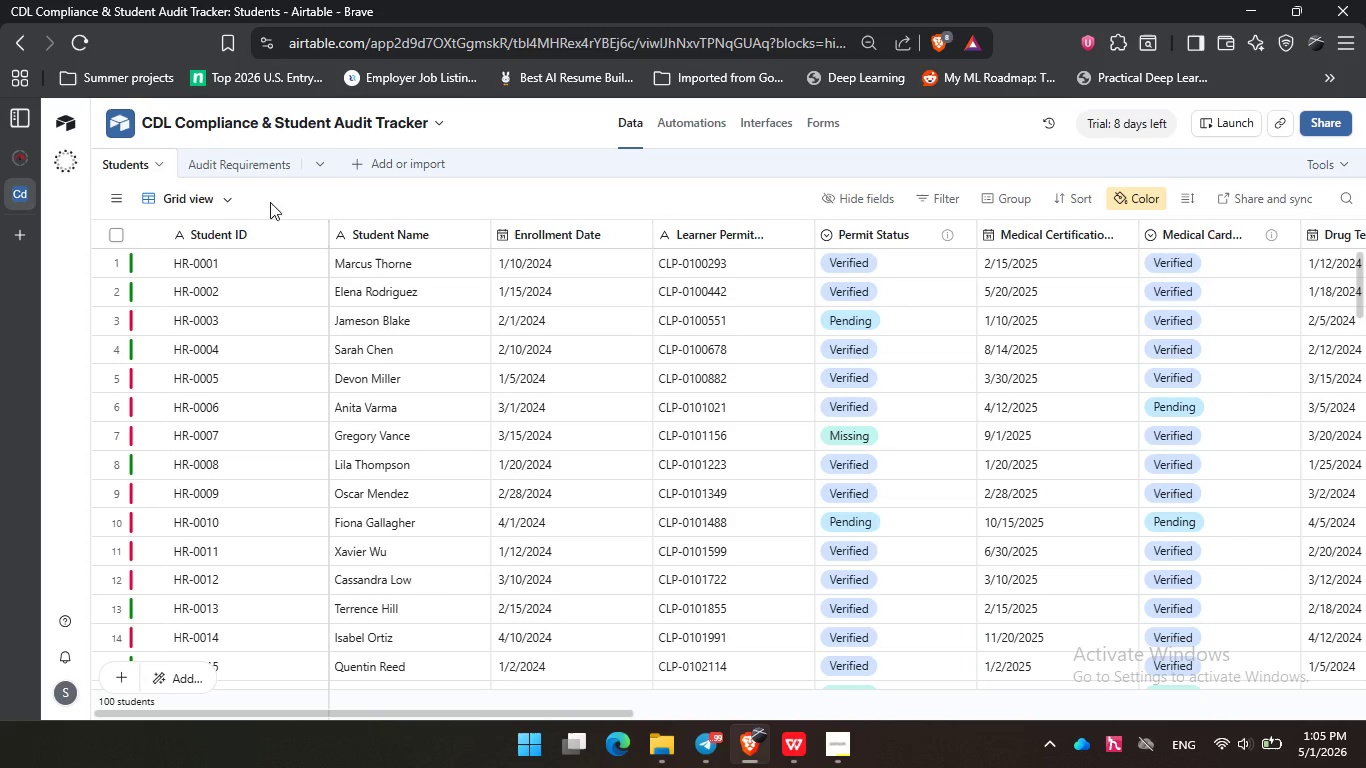 
left_click([235, 172])
 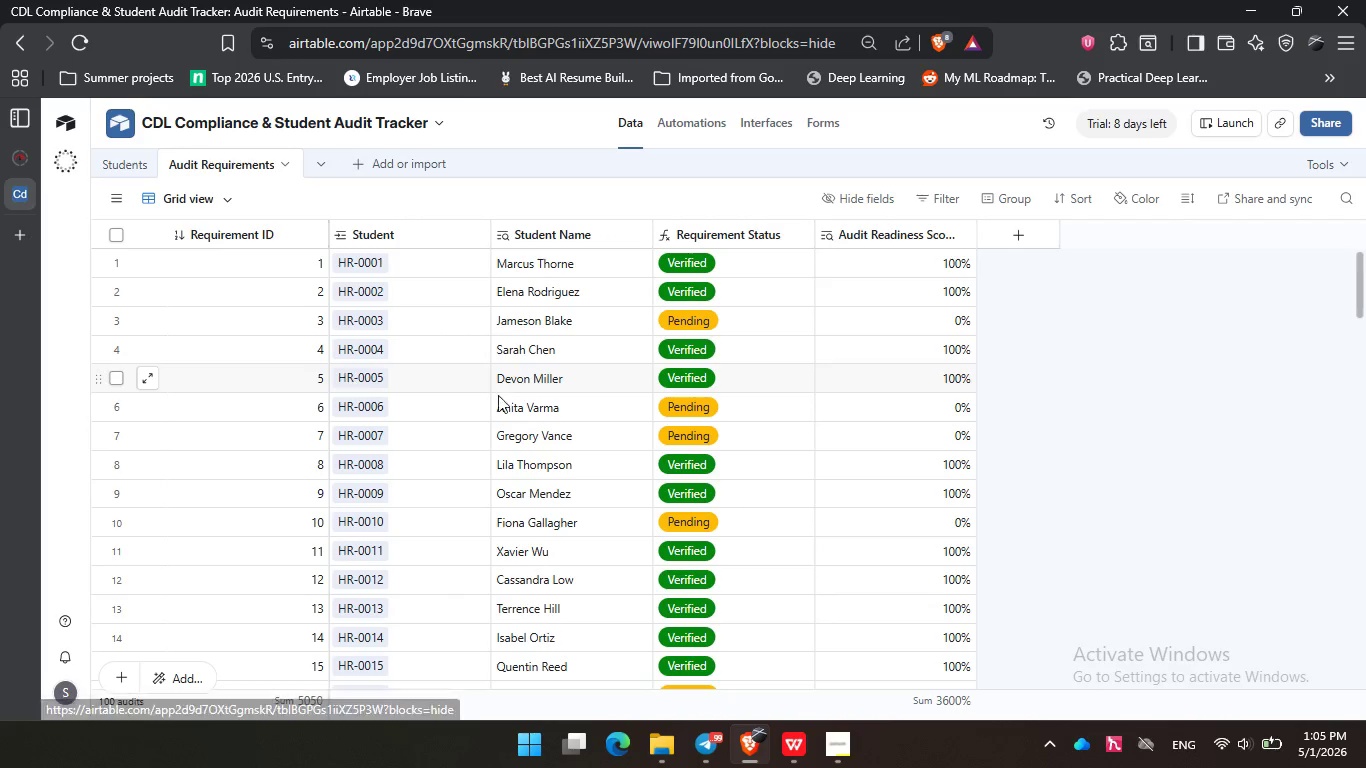 
scroll: coordinate [501, 395], scroll_direction: down, amount: 6.0
 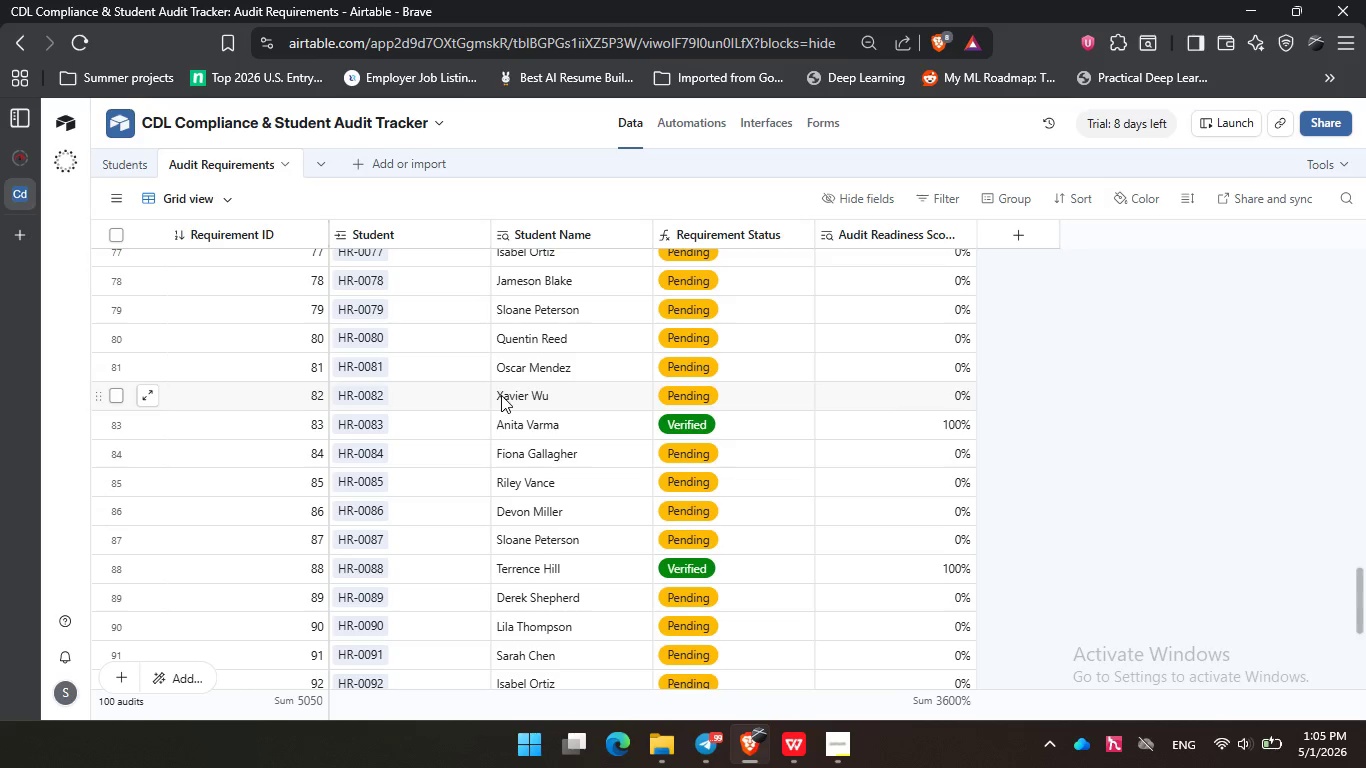 
scroll: coordinate [415, 400], scroll_direction: up, amount: 24.0
 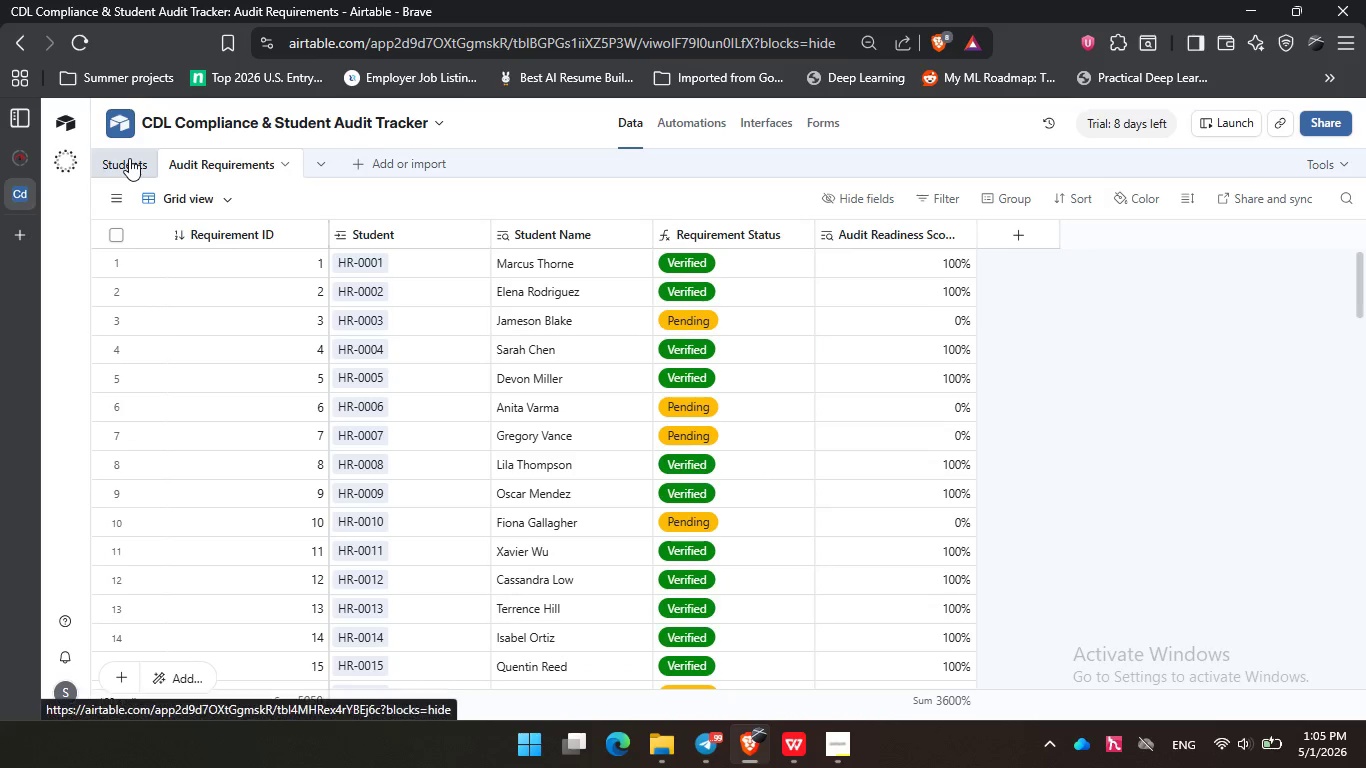 
left_click([129, 158])
 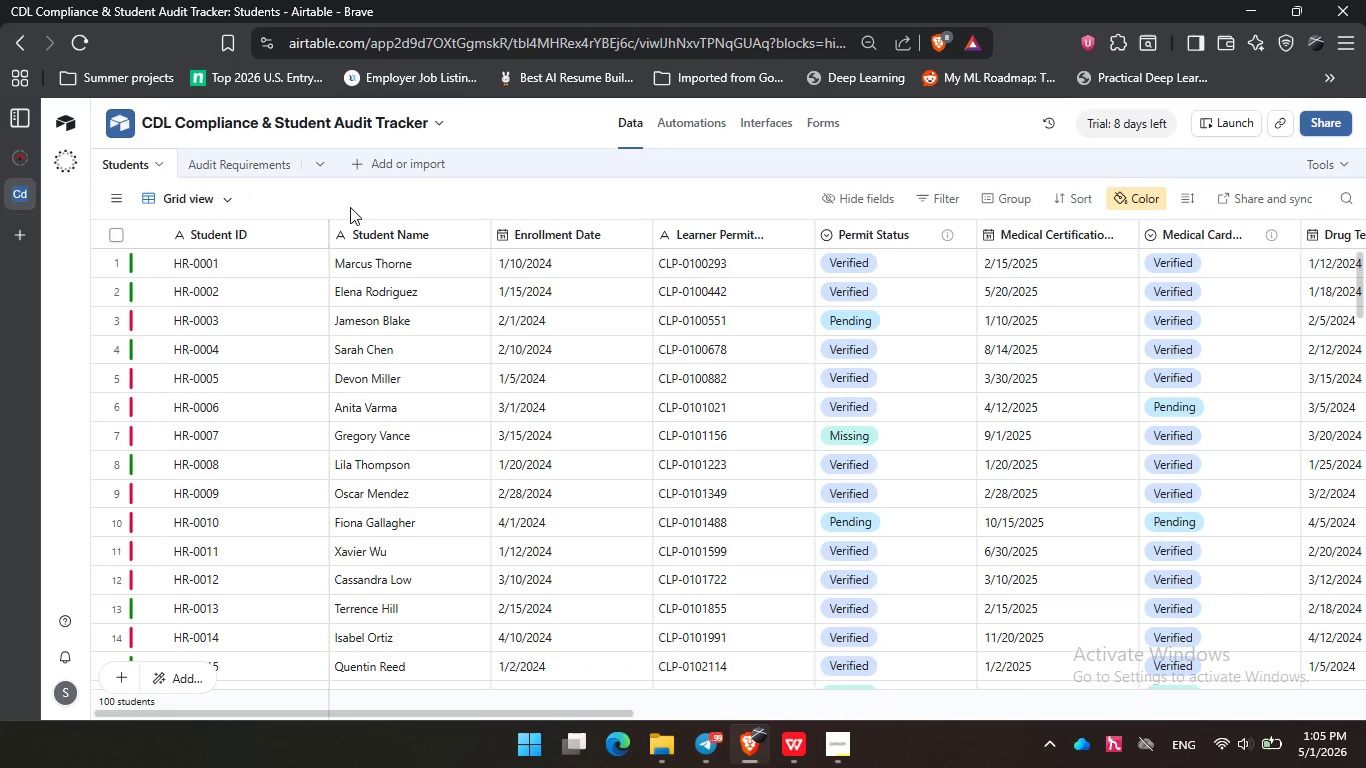 
left_click([359, 204])
 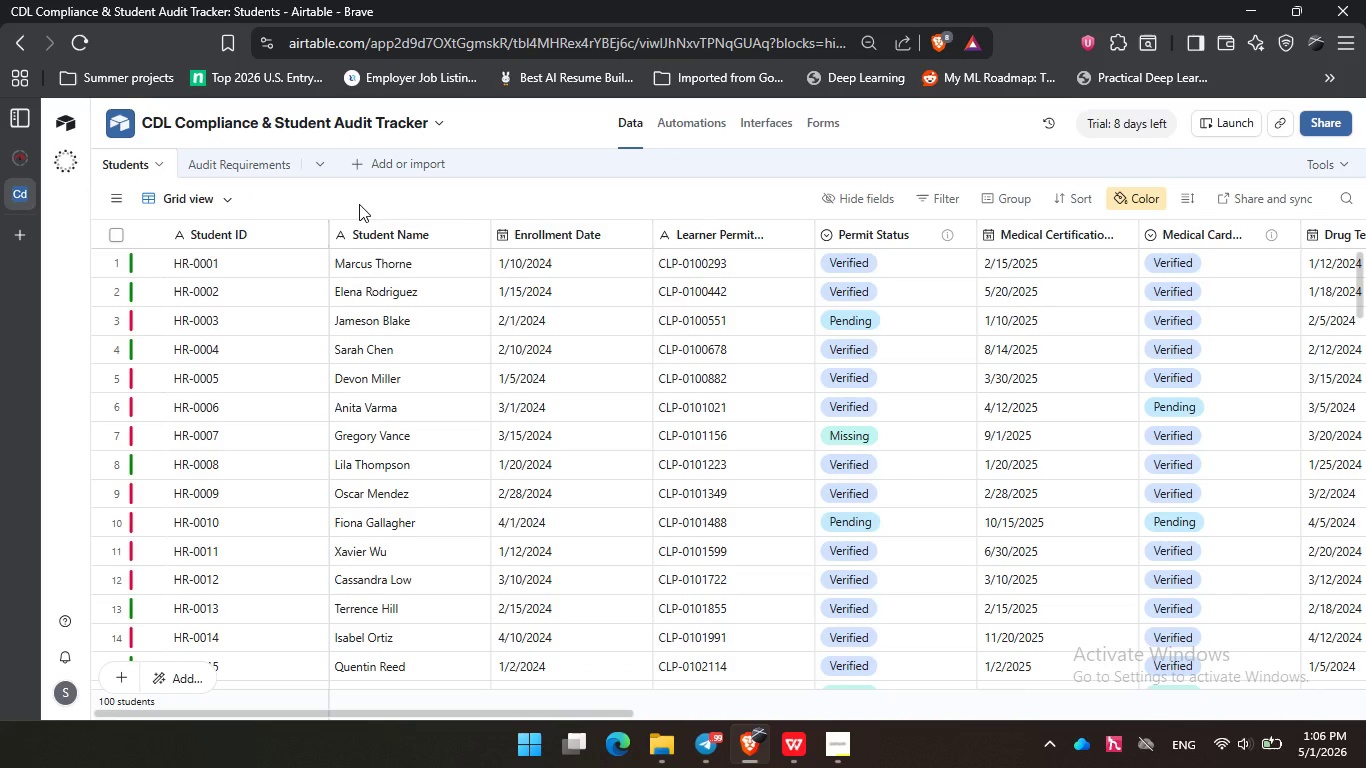 
wait(10.19)
 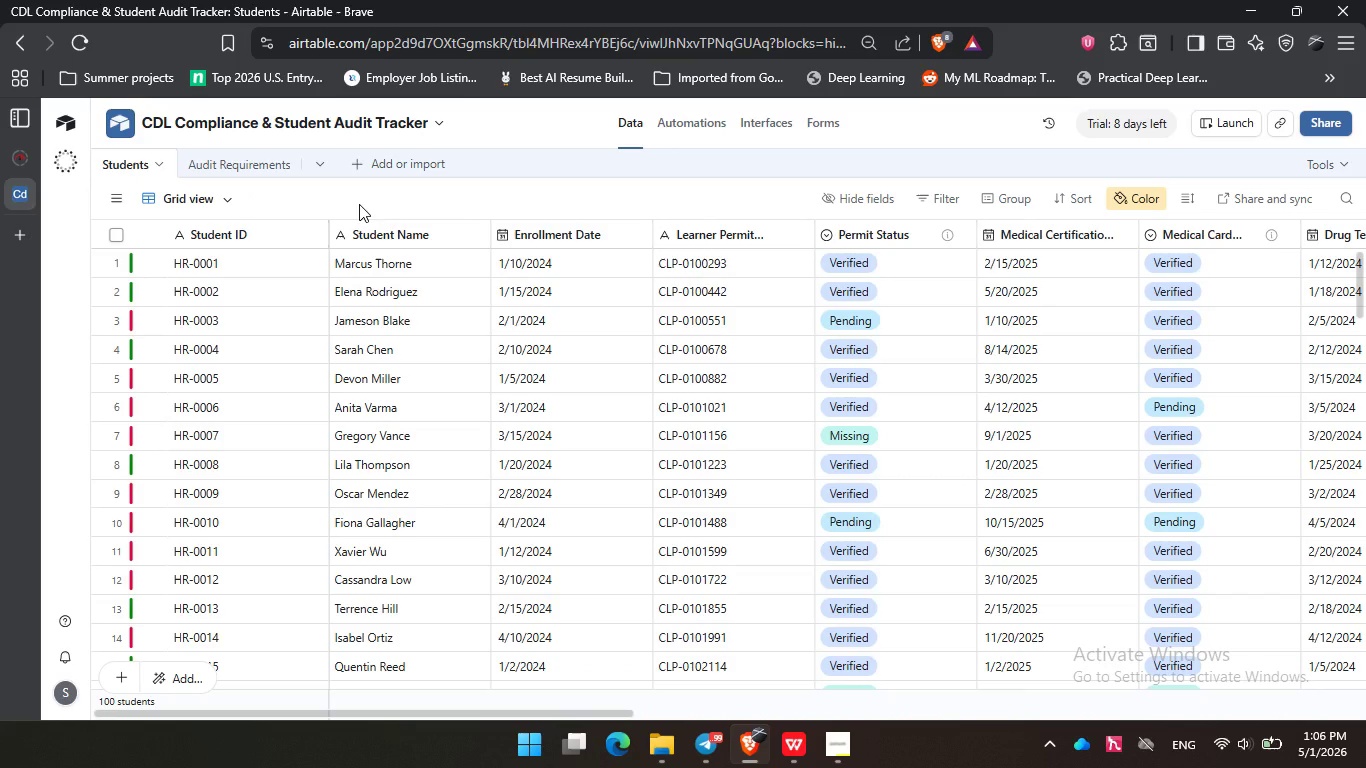 
left_click([298, 205])
 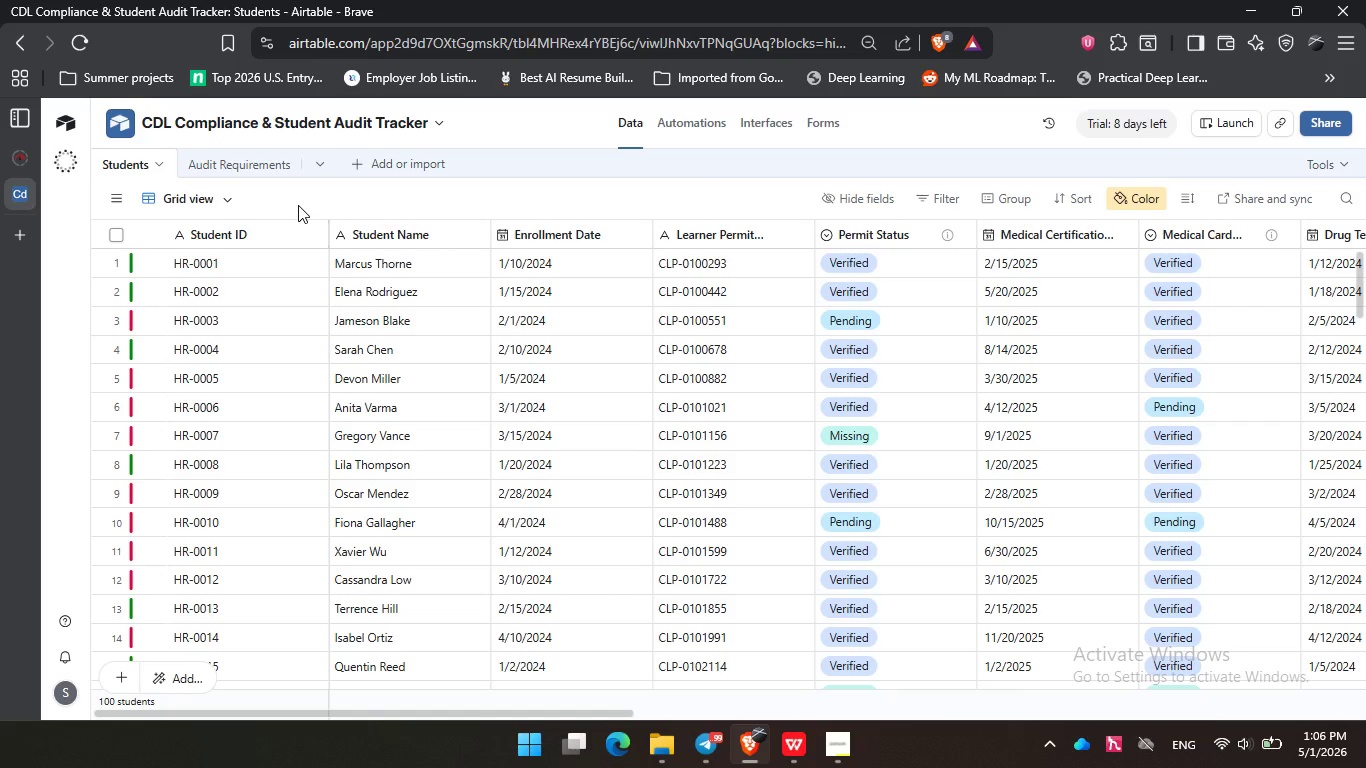 
wait(23.14)
 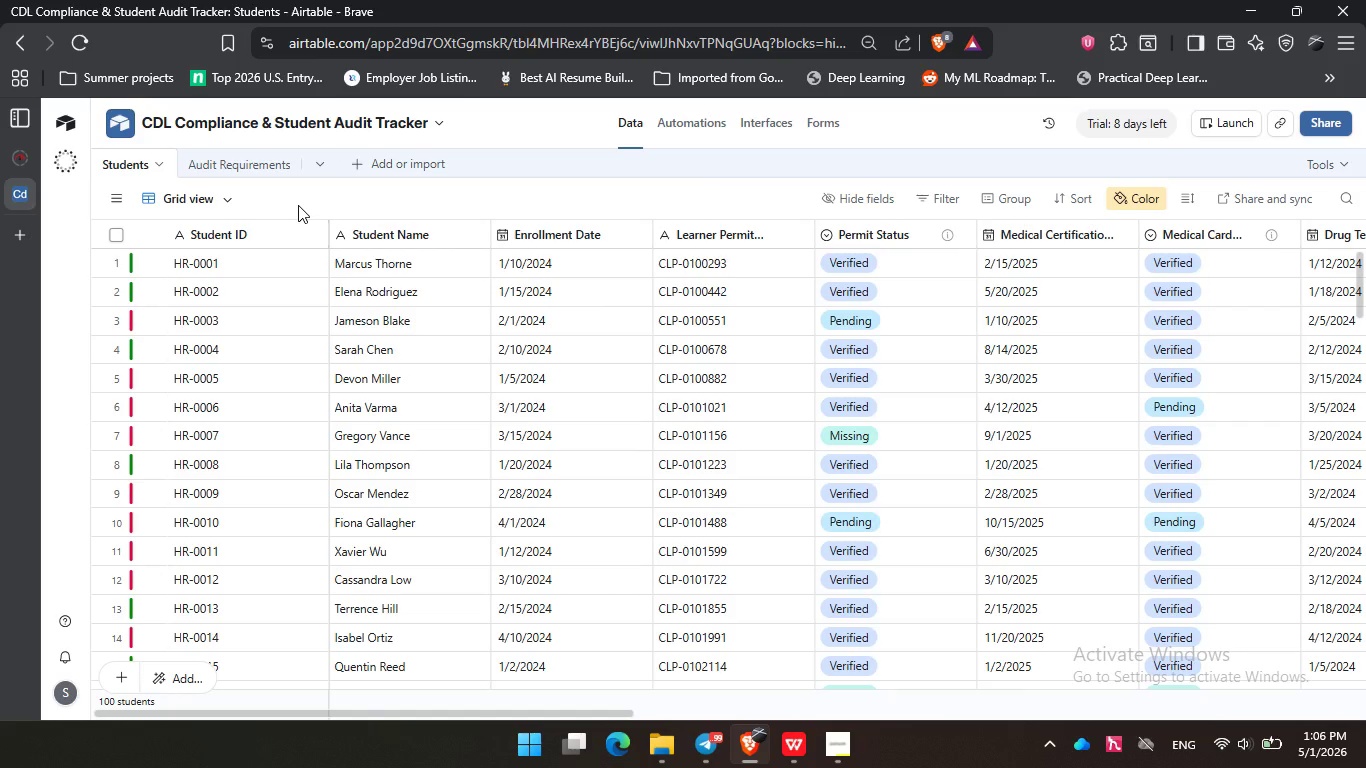 
left_click([298, 205])
 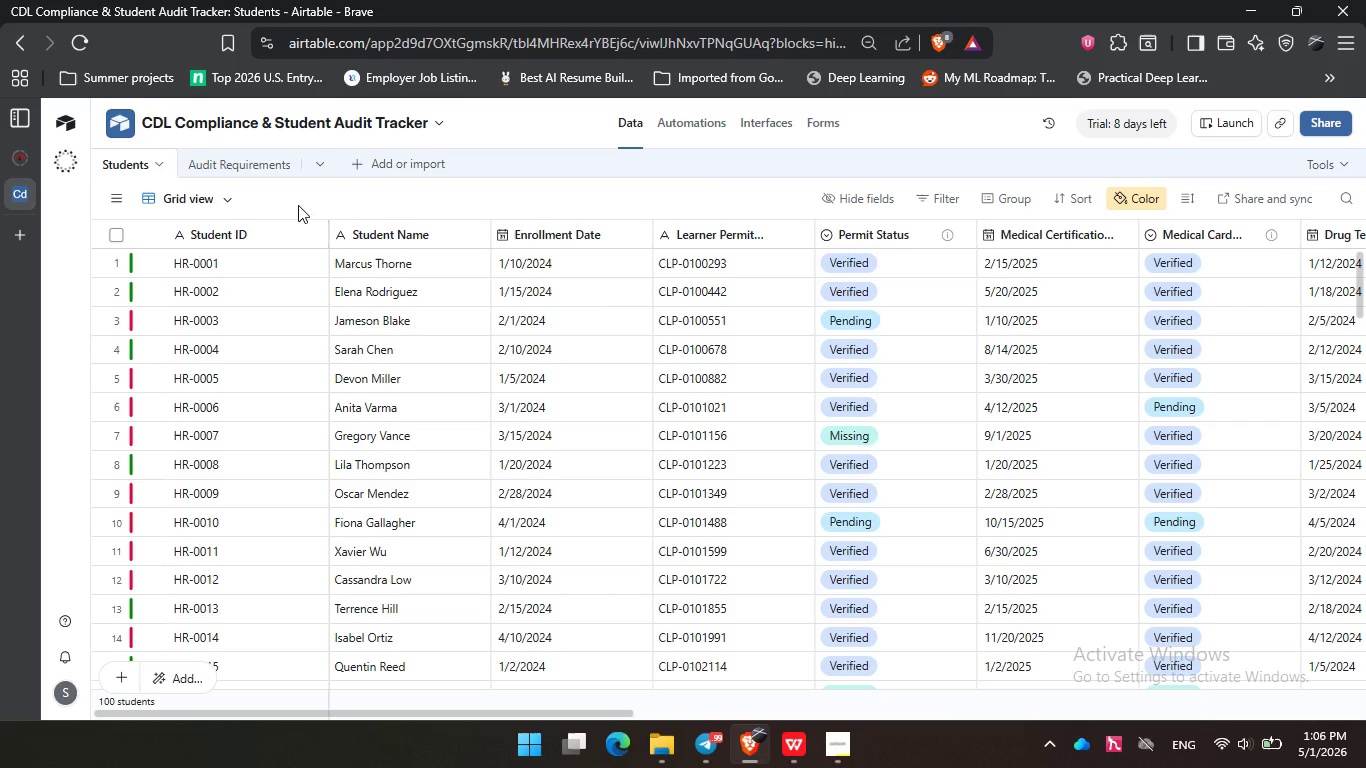 
wait(5.41)
 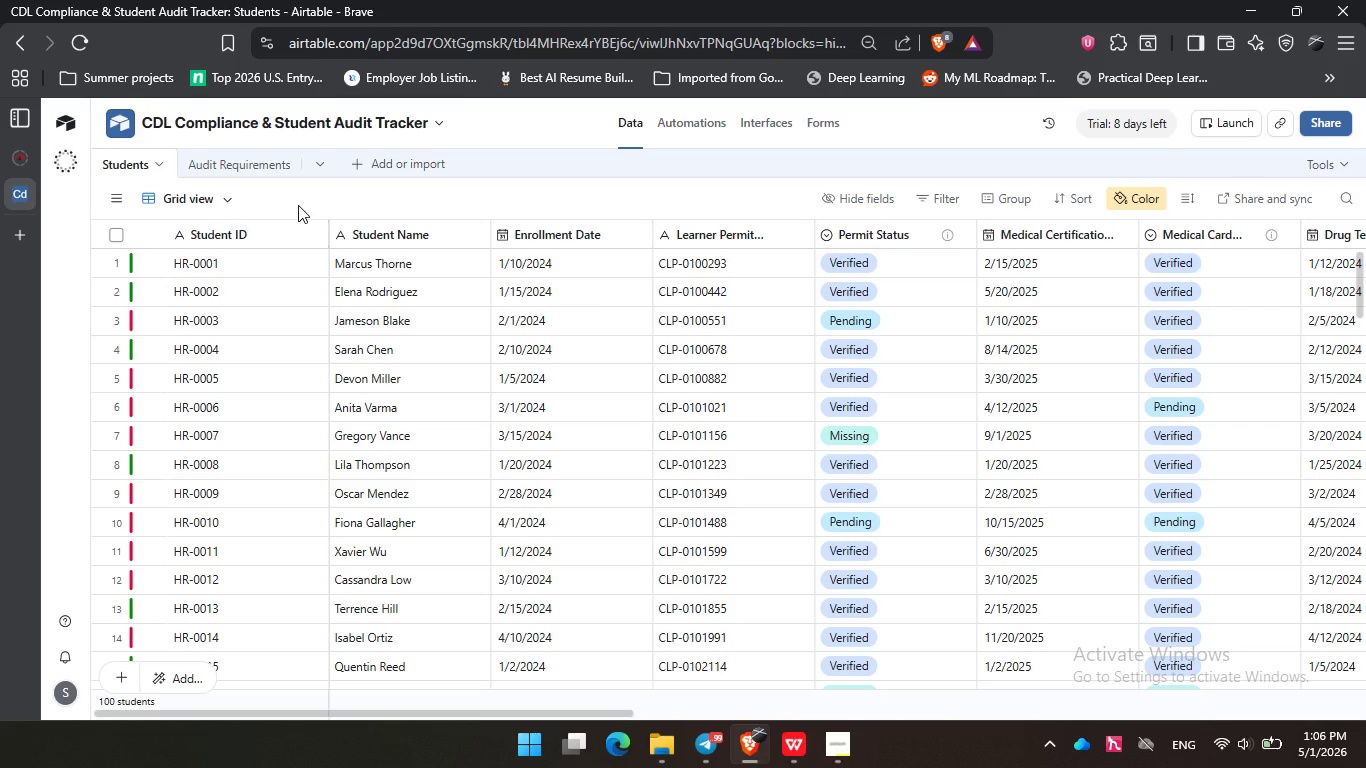 
left_click([308, 201])
 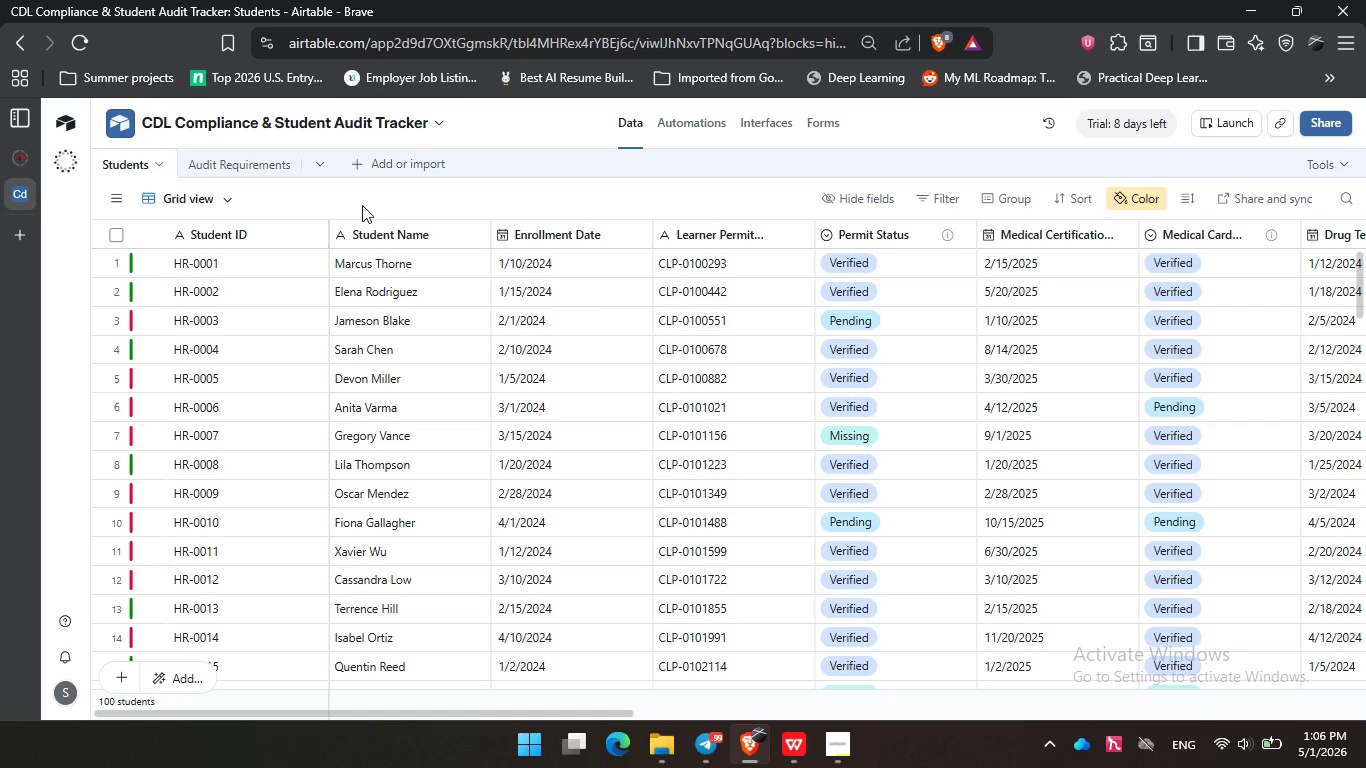 
wait(11.12)
 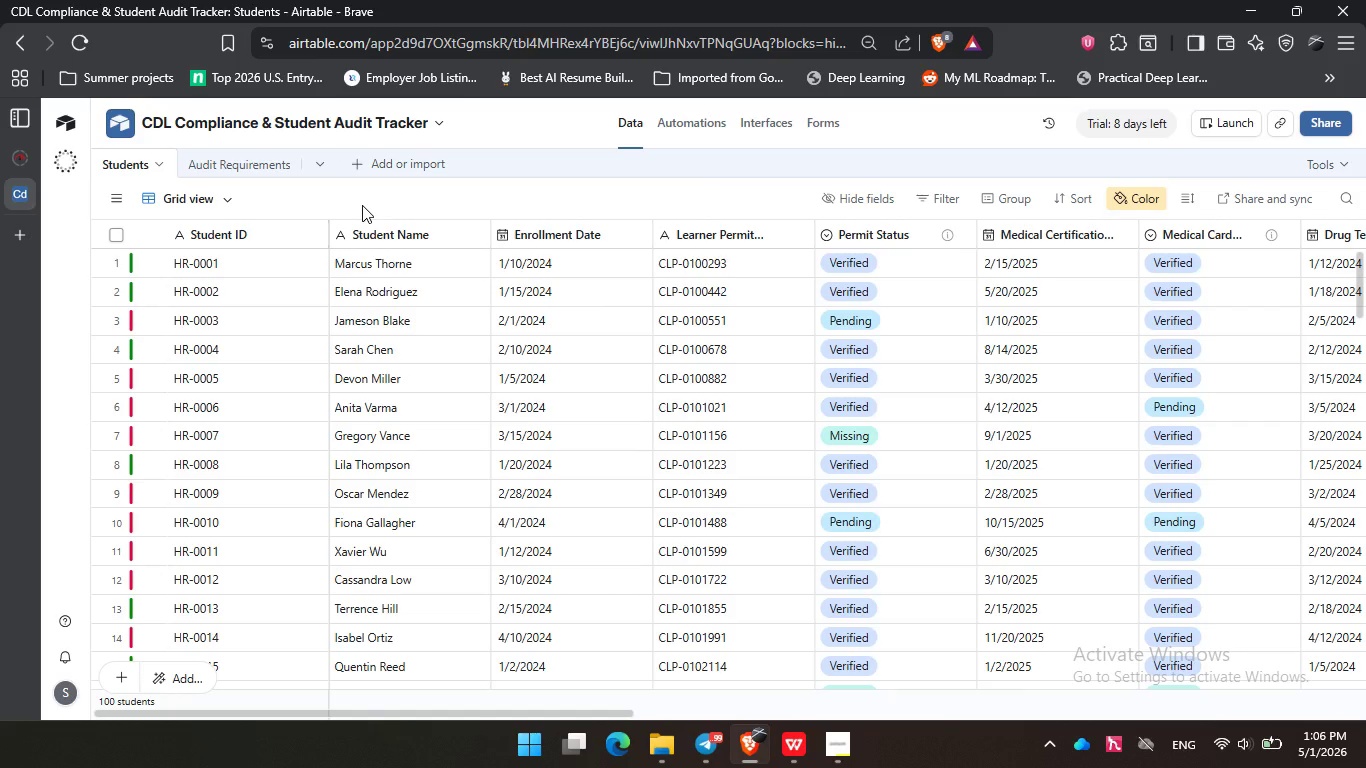 
left_click([283, 191])
 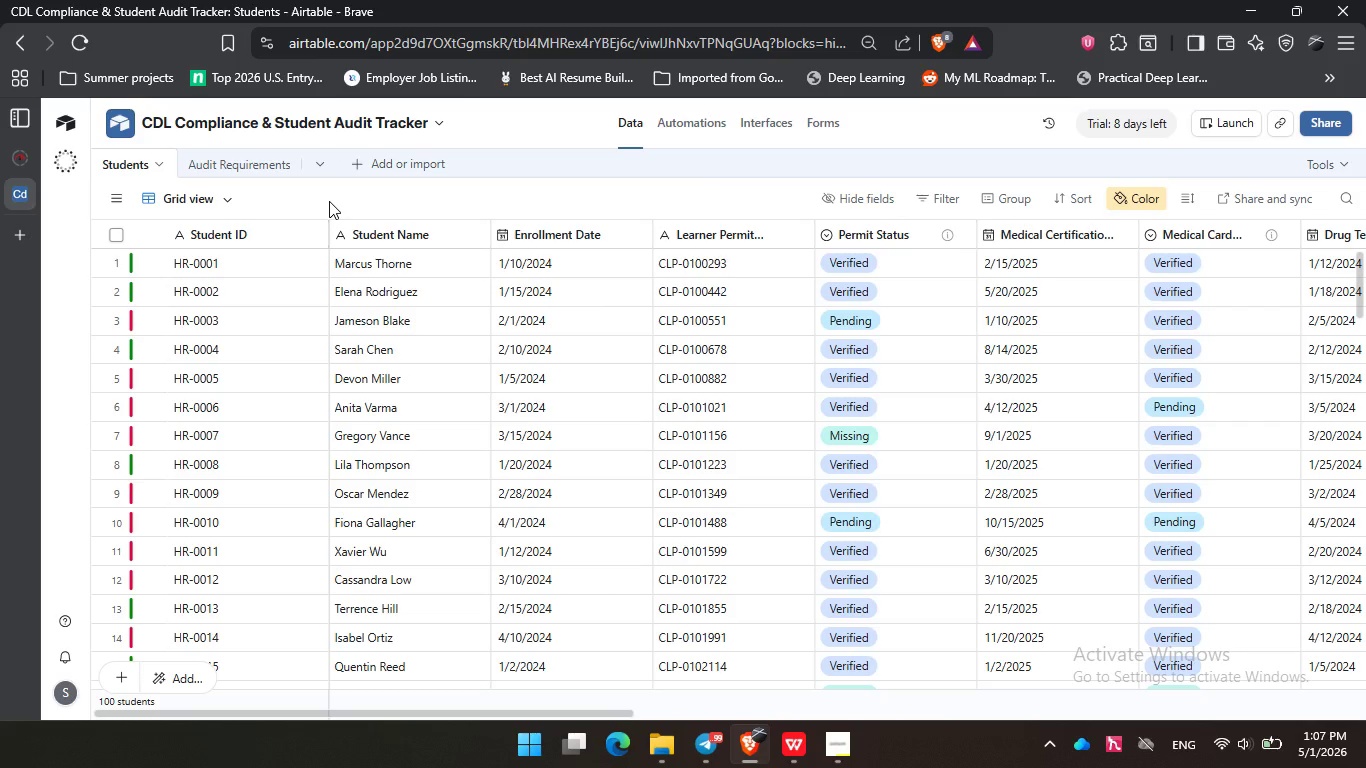 
wait(36.61)
 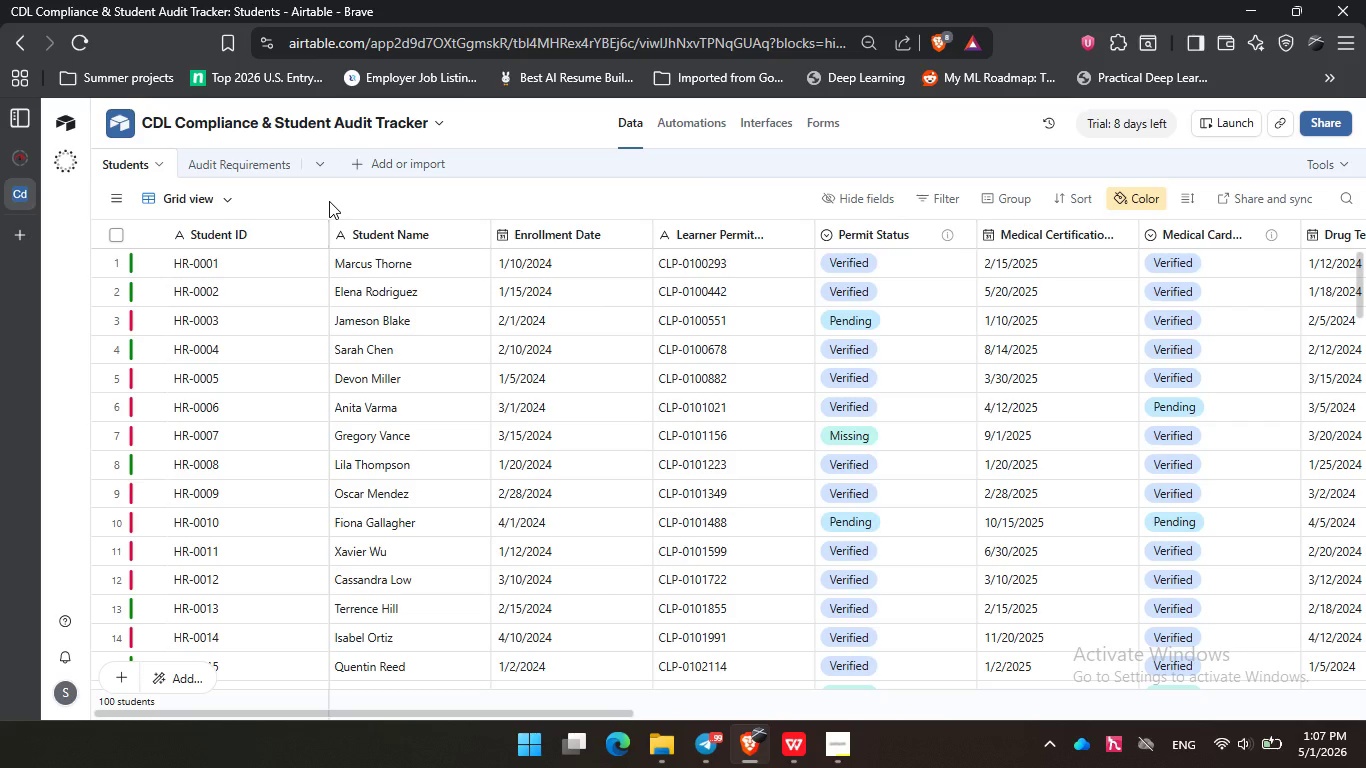 
left_click([329, 201])
 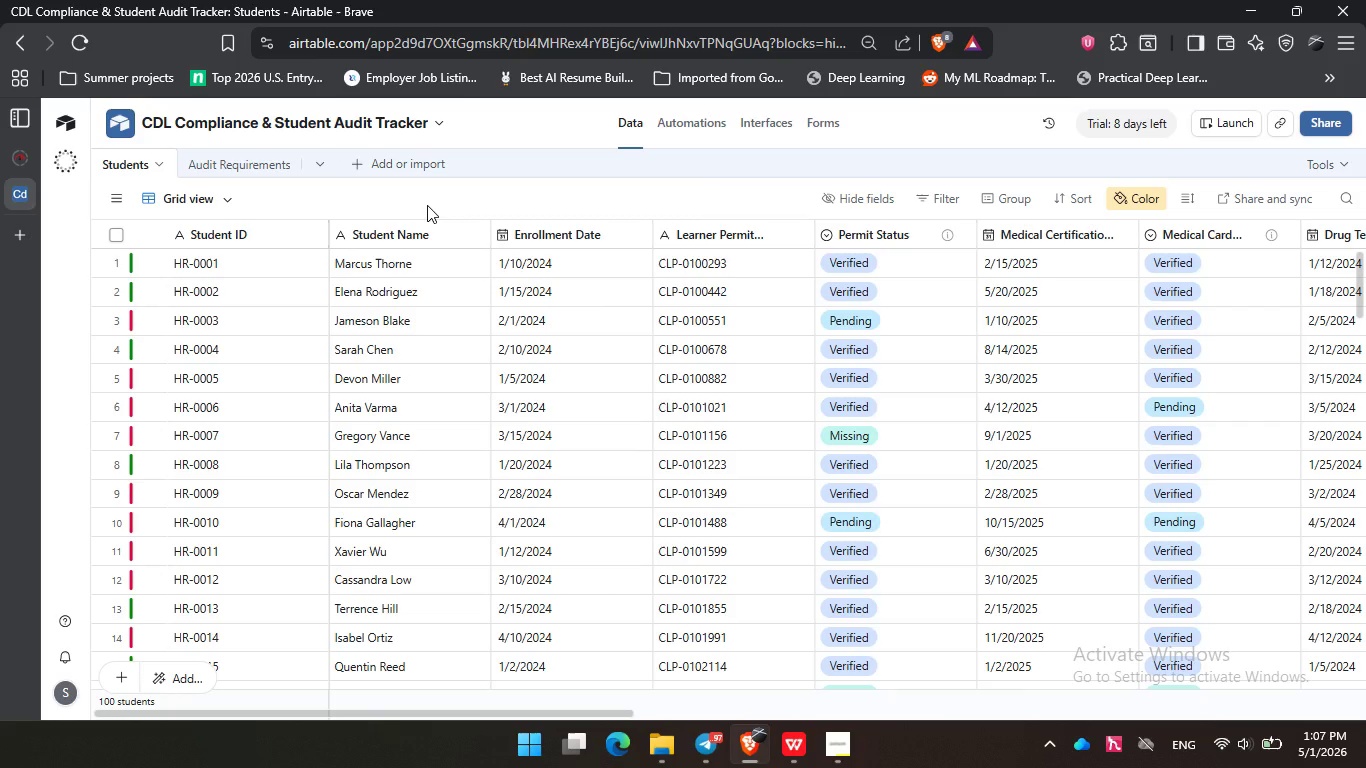 
double_click([427, 205])
 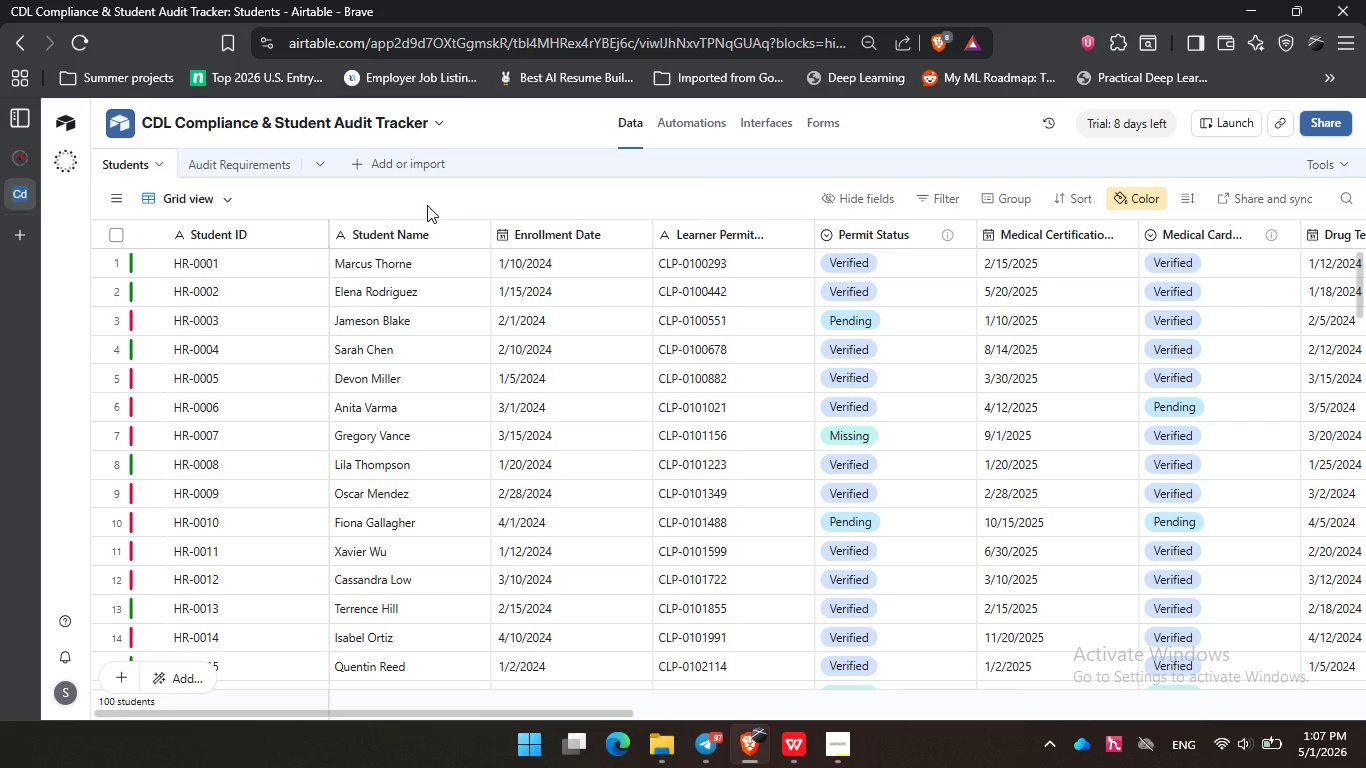 
wait(6.34)
 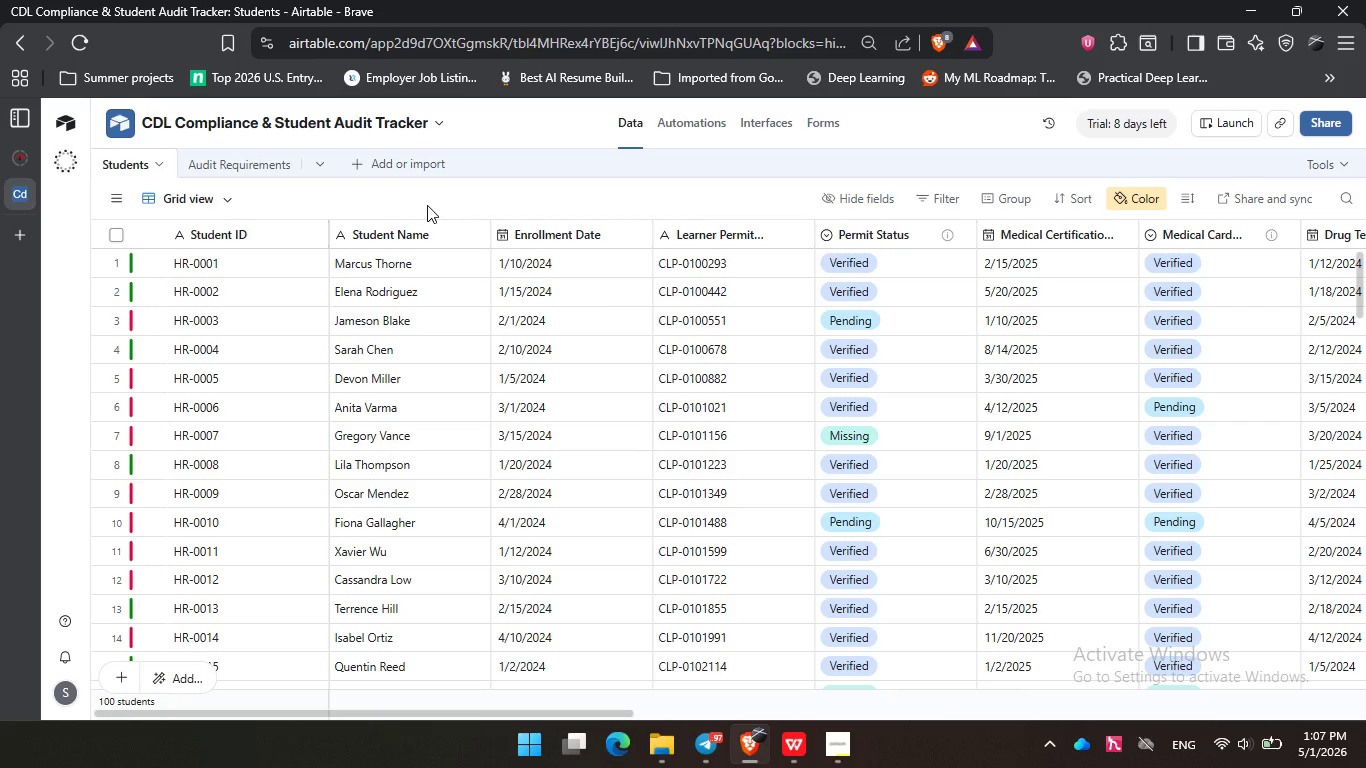 
left_click([402, 205])
 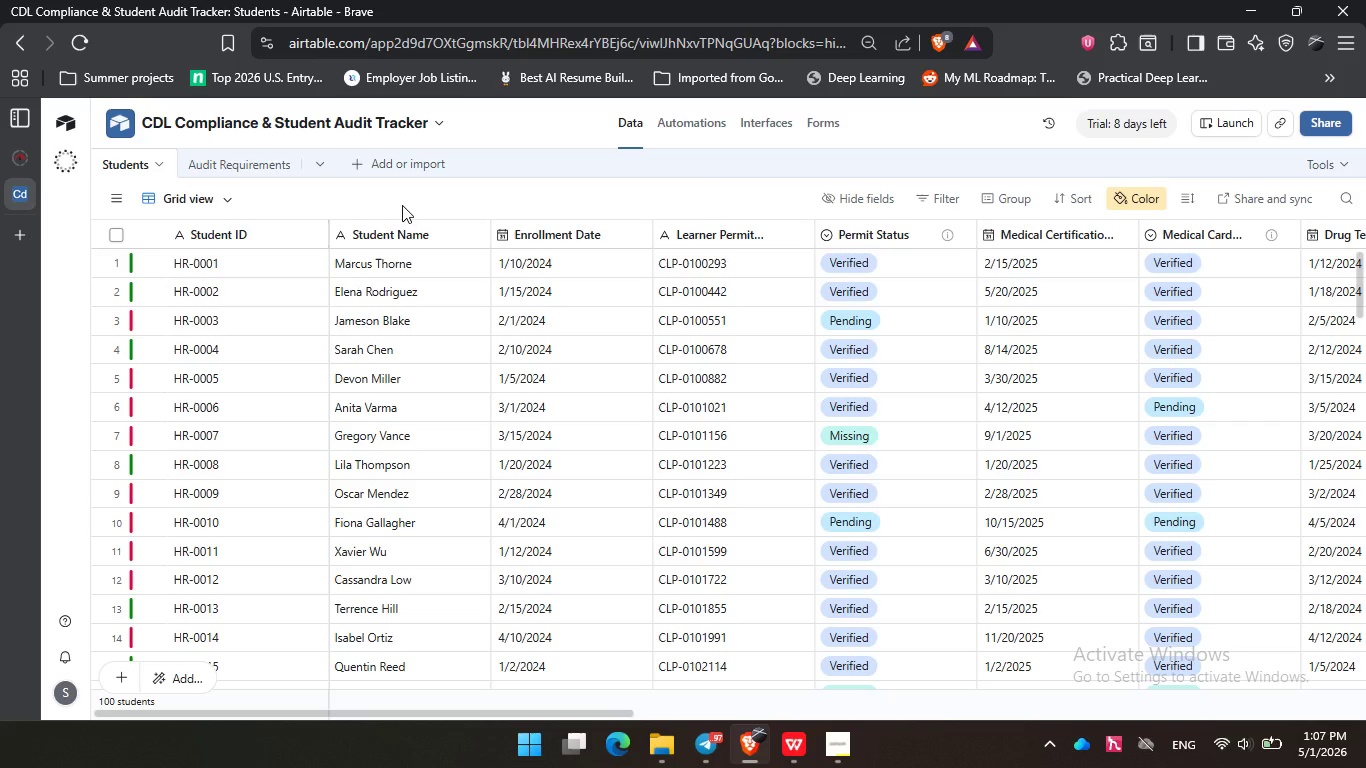 
left_click([360, 199])
 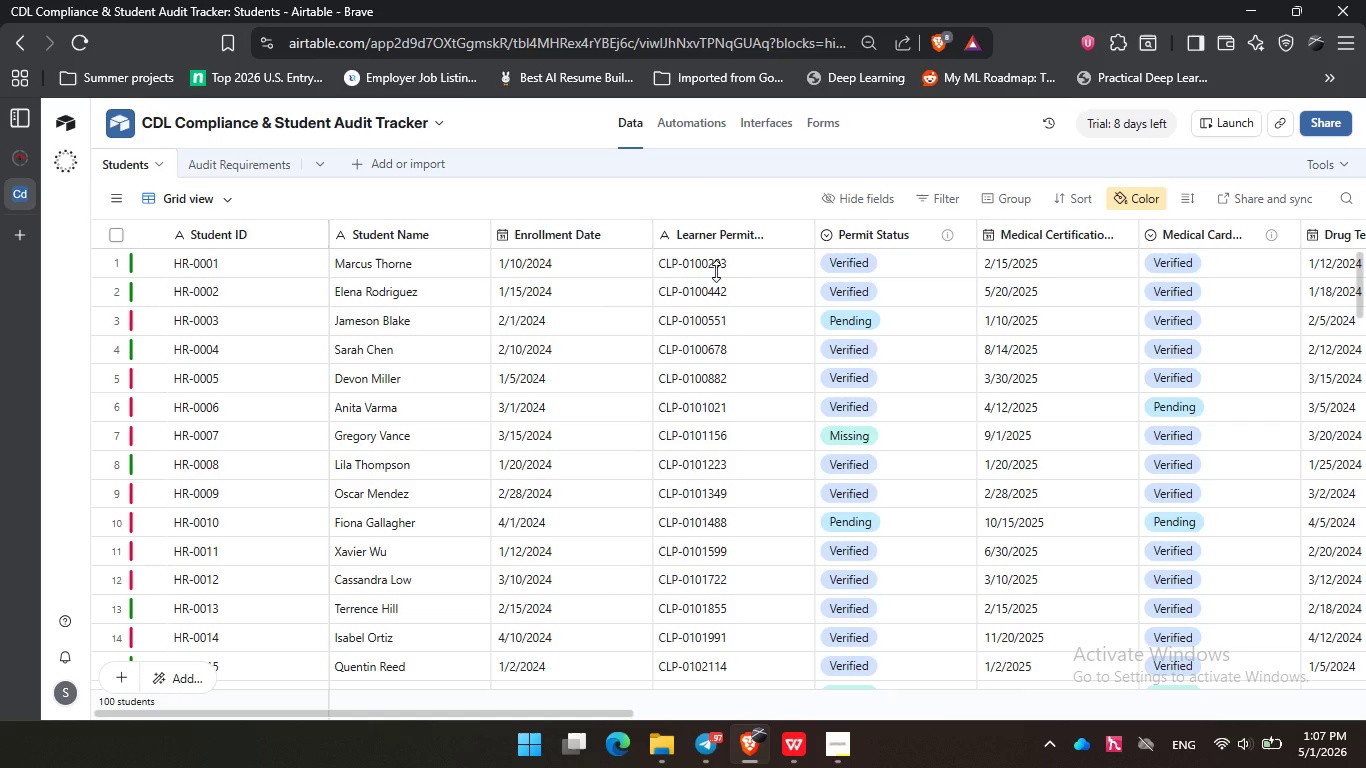 
wait(6.47)
 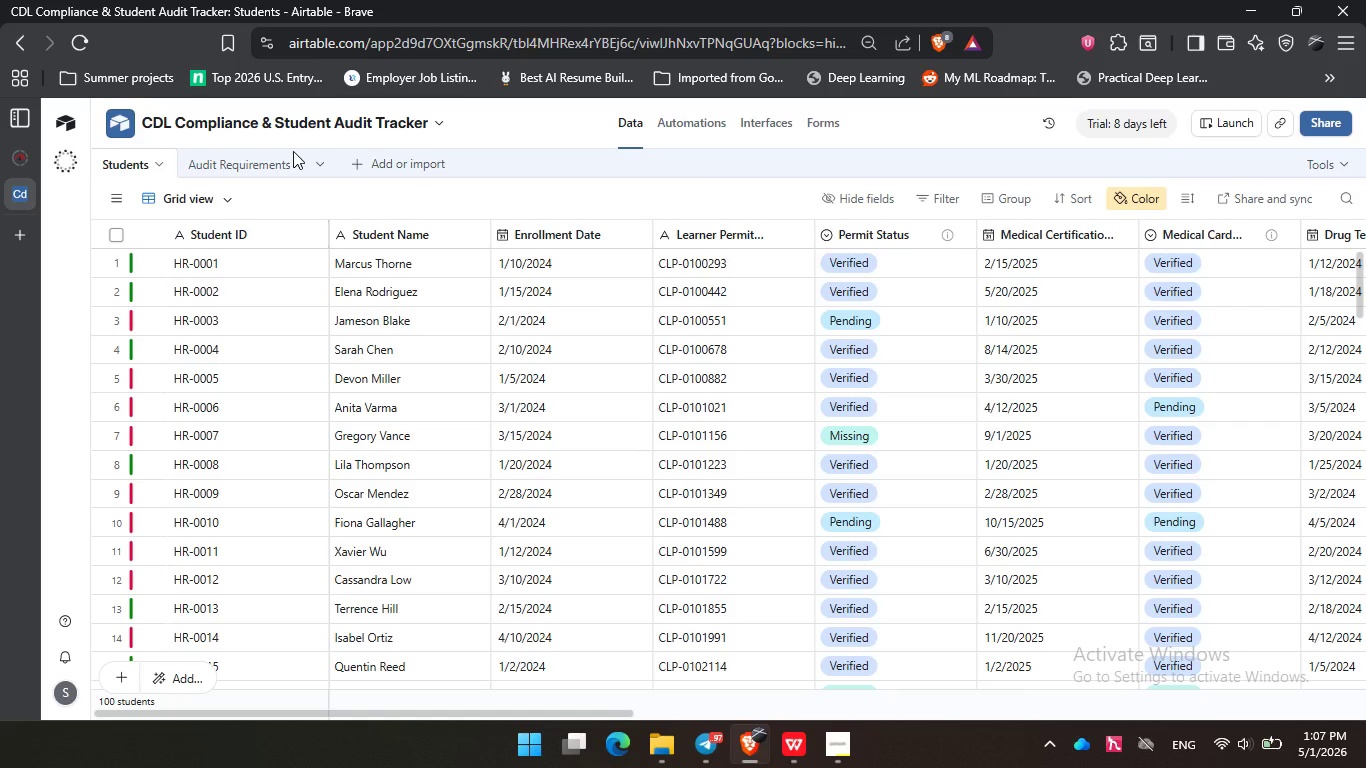 
left_click([397, 198])
 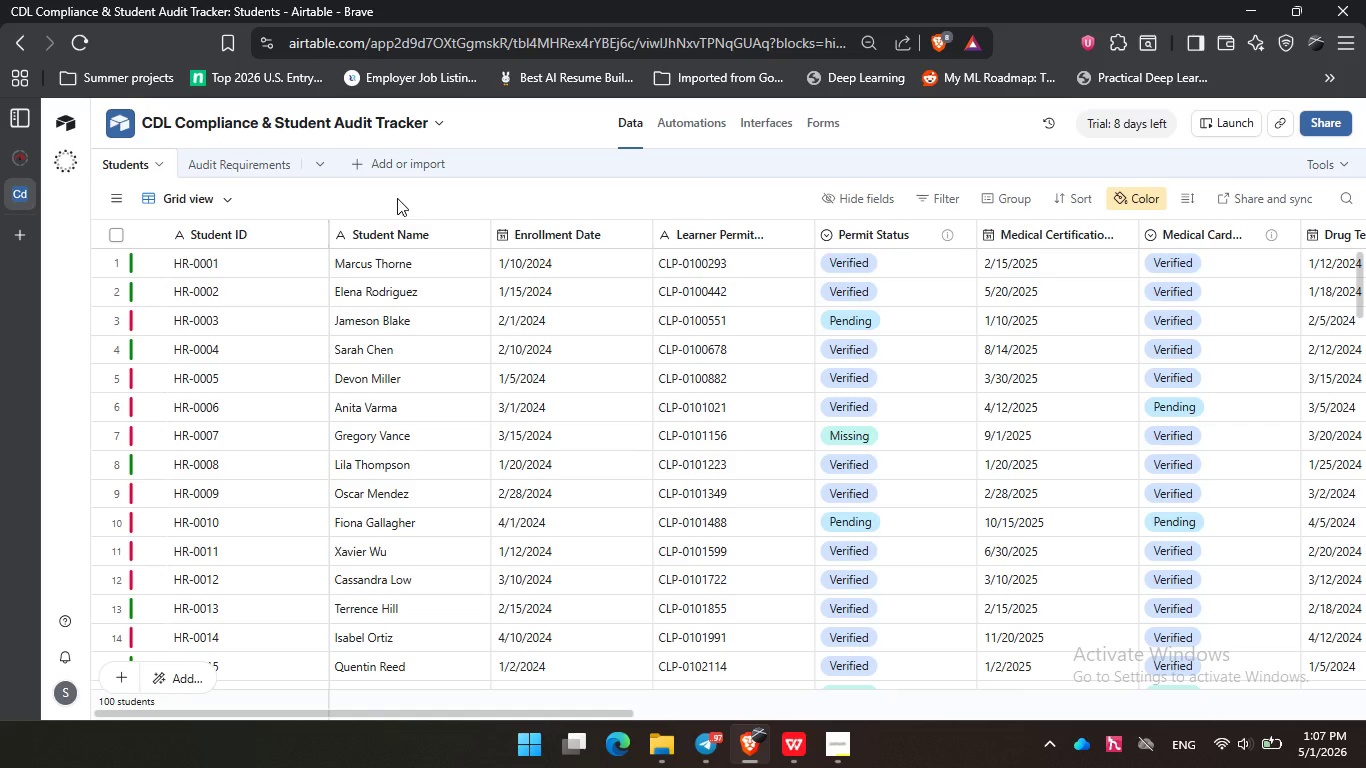 
wait(11.88)
 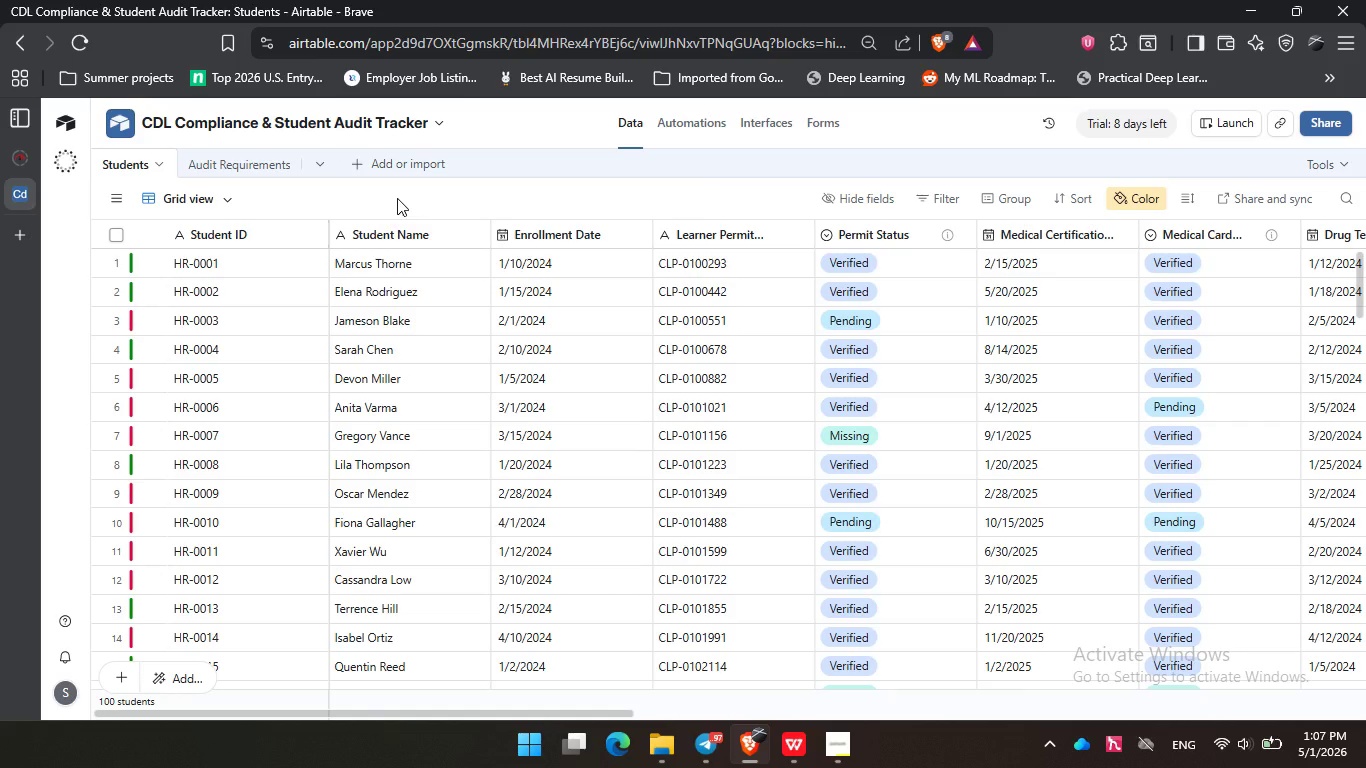 
left_click([397, 198])
 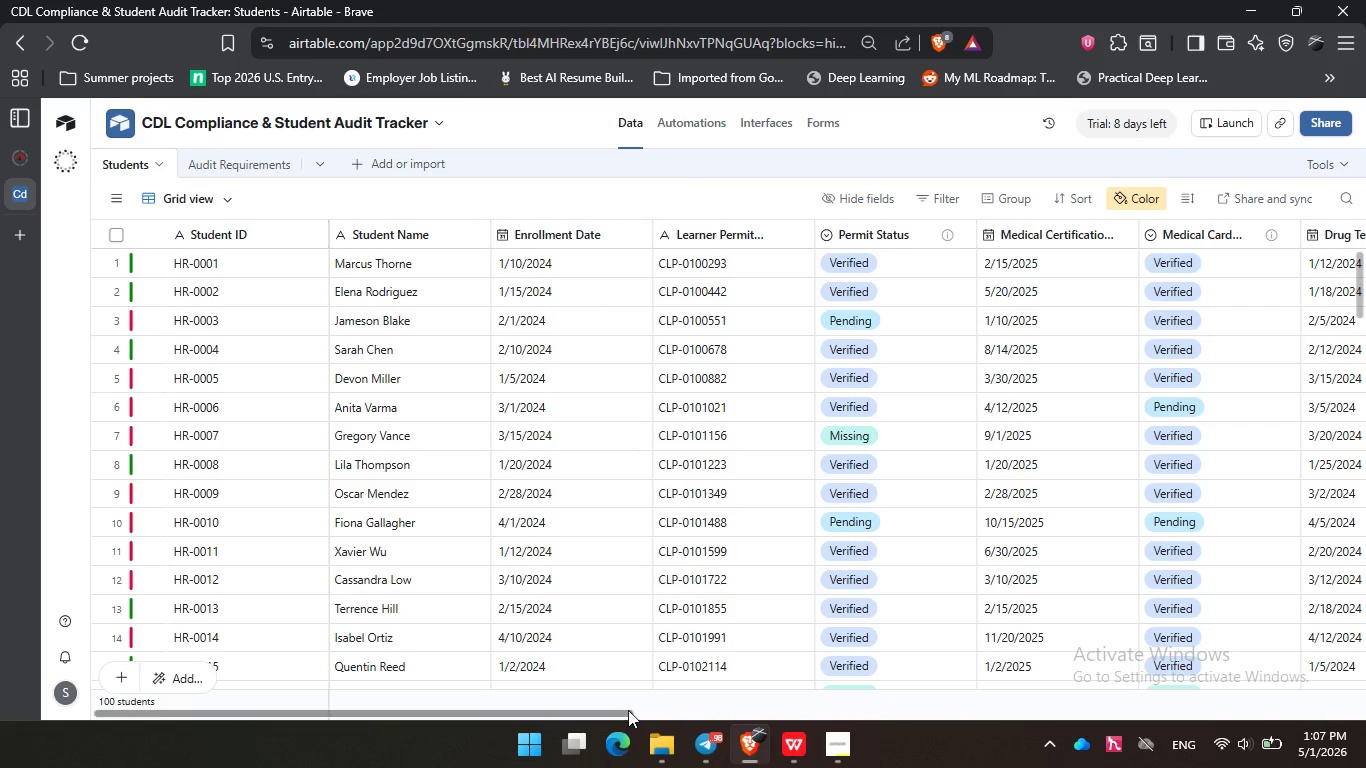 
left_click_drag(start_coordinate=[626, 711], to_coordinate=[795, 727])
 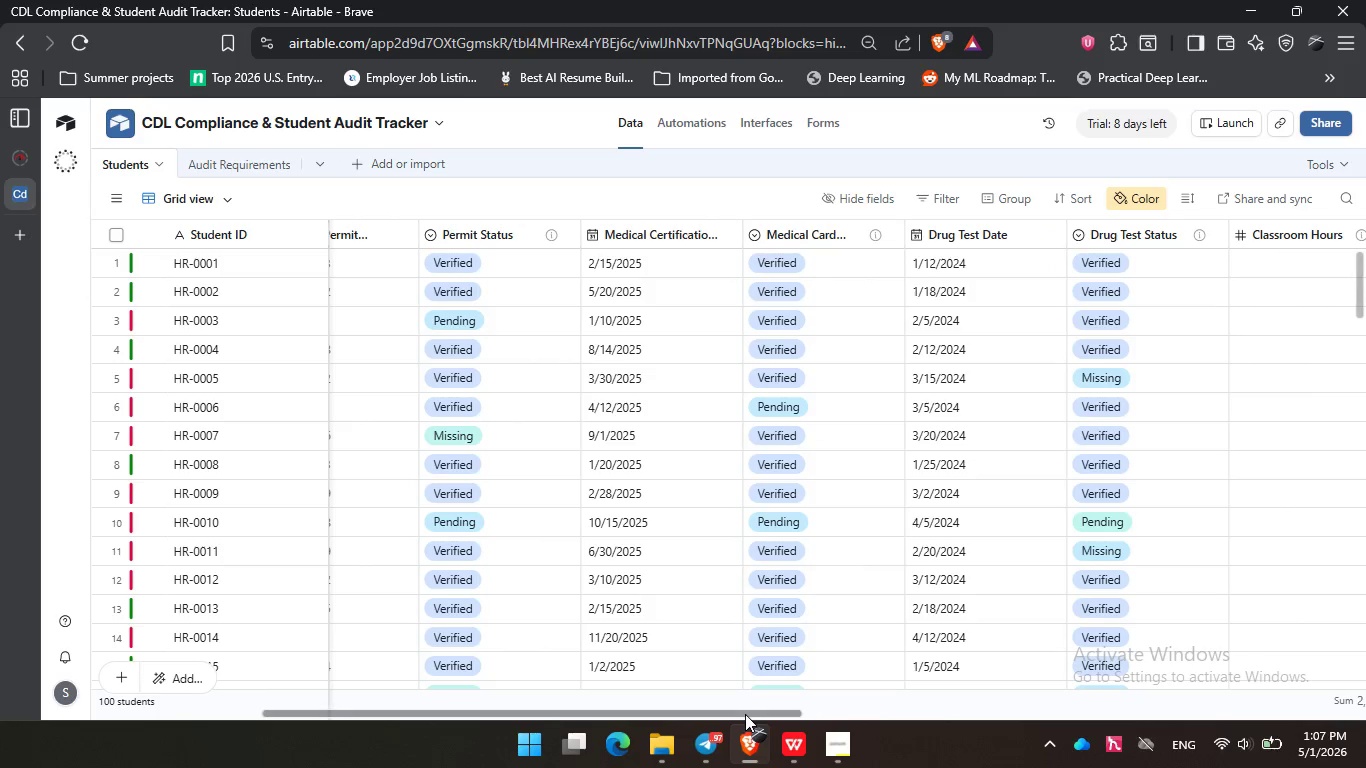 
left_click_drag(start_coordinate=[745, 714], to_coordinate=[917, 710])
 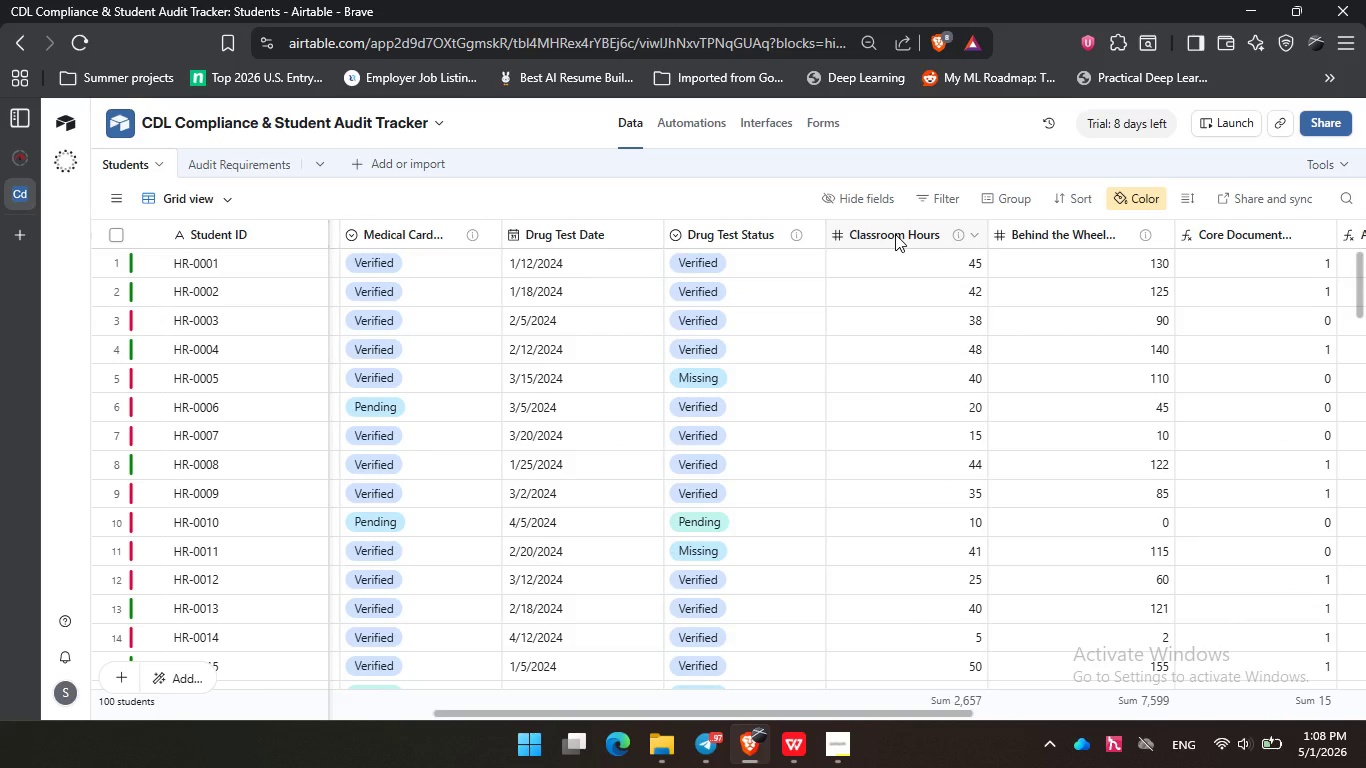 
double_click([895, 234])
 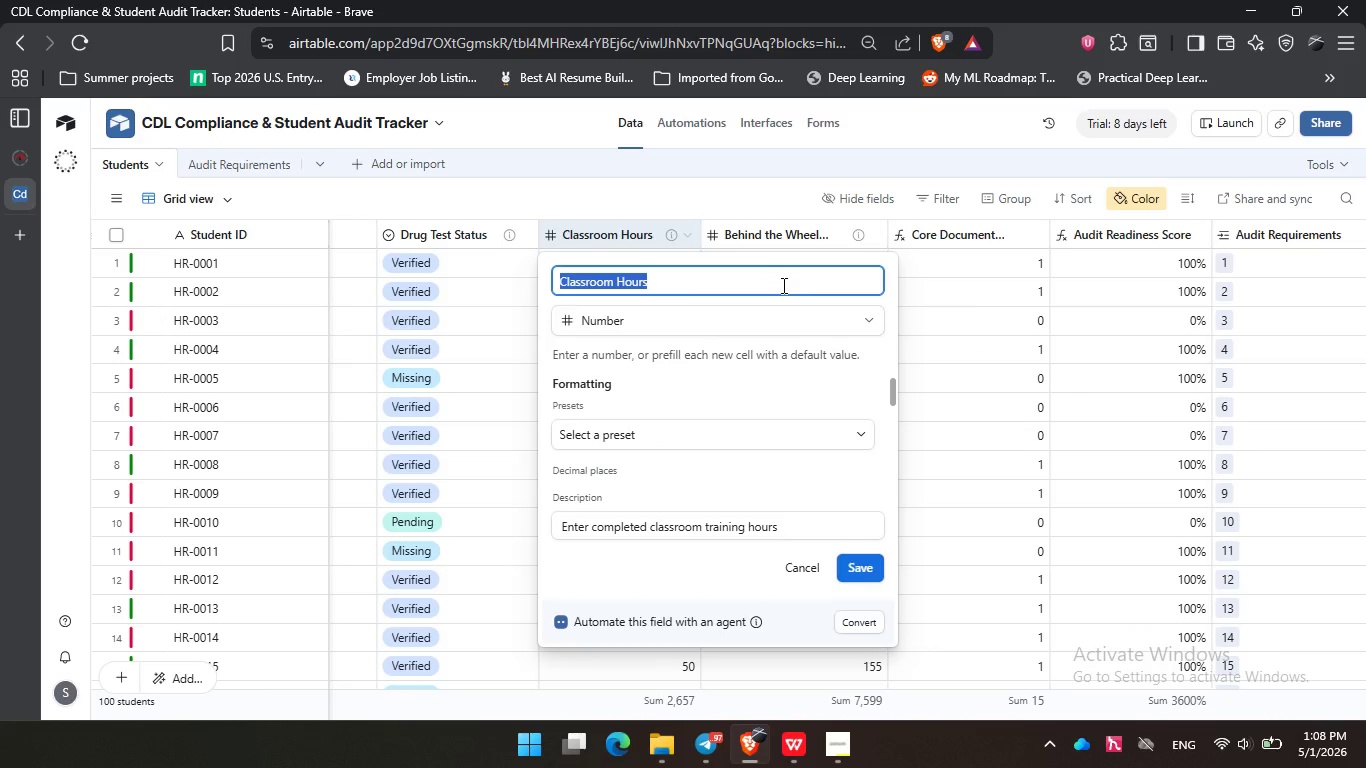 
left_click([782, 285])
 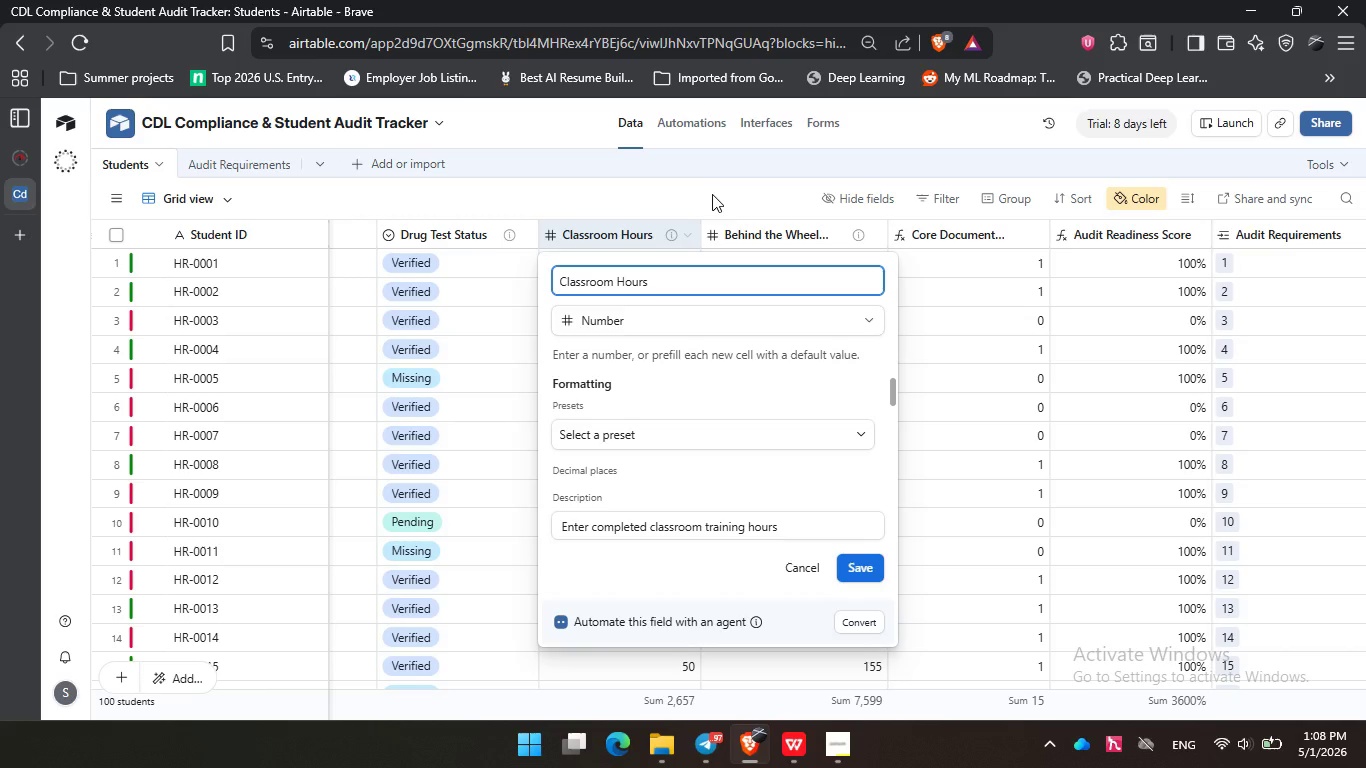 
left_click([679, 192])
 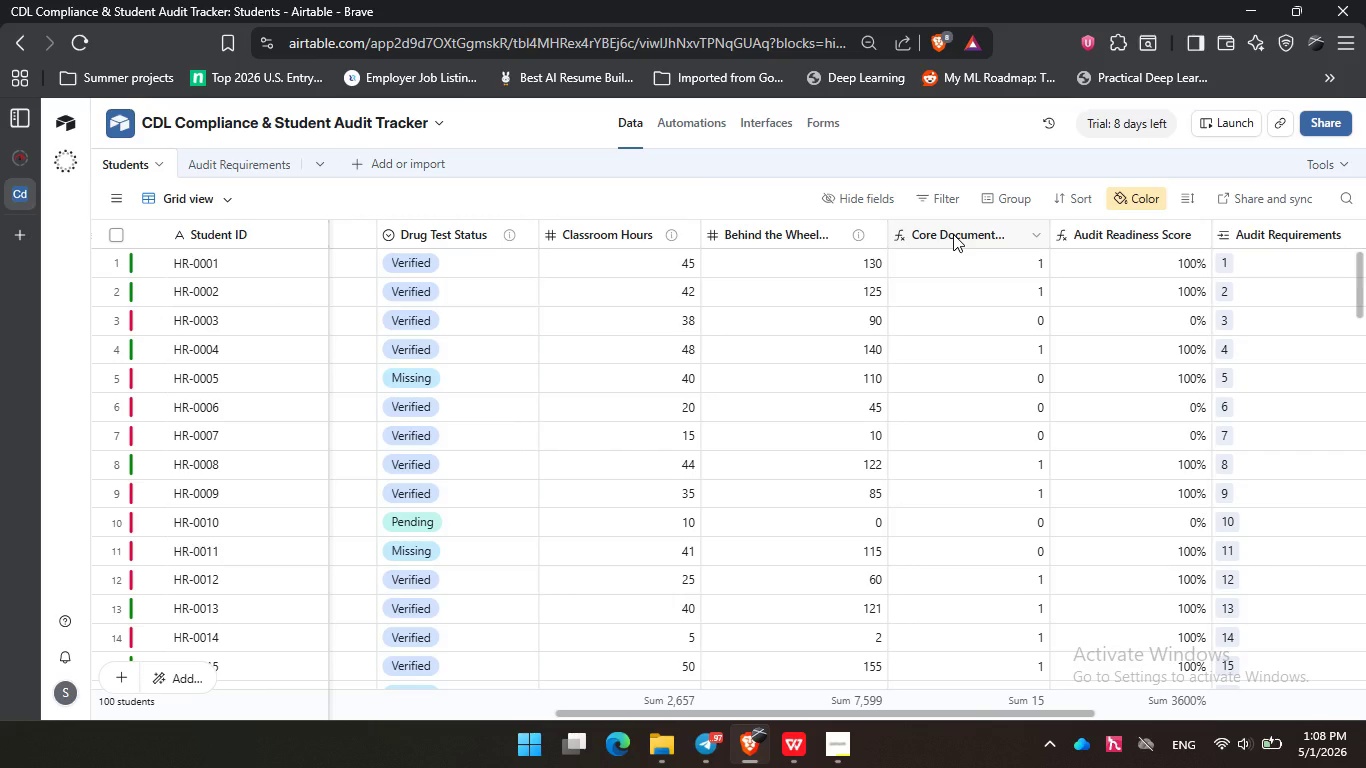 
double_click([953, 234])
 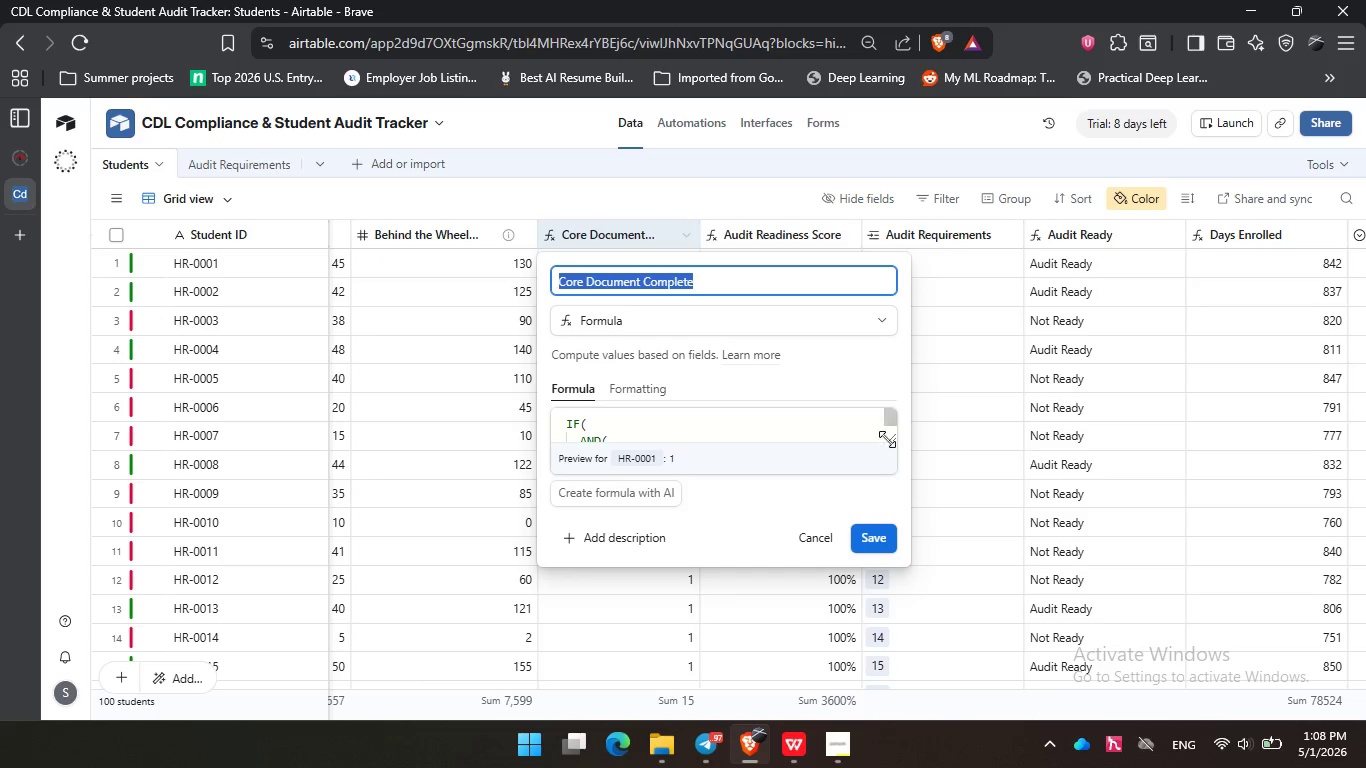 
left_click_drag(start_coordinate=[888, 439], to_coordinate=[968, 627])
 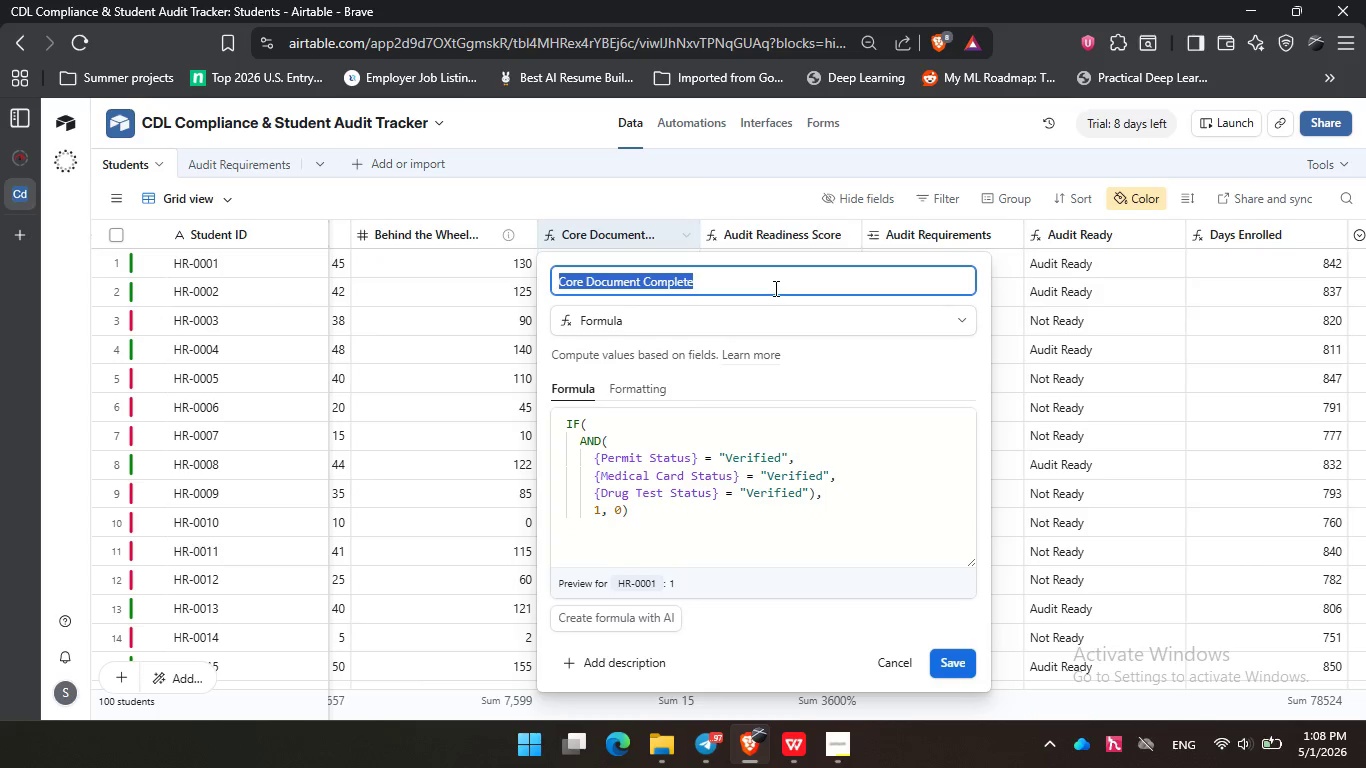 
left_click([774, 288])
 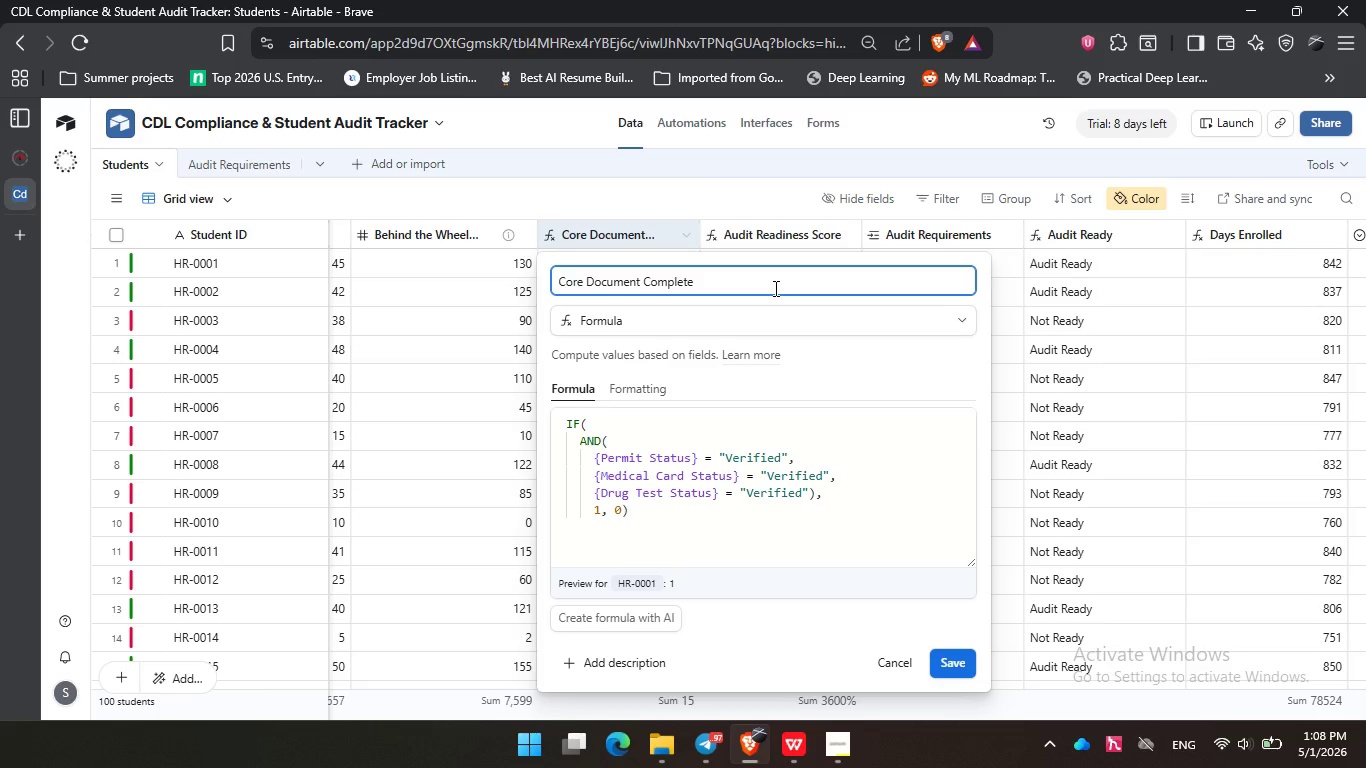 
wait(13.3)
 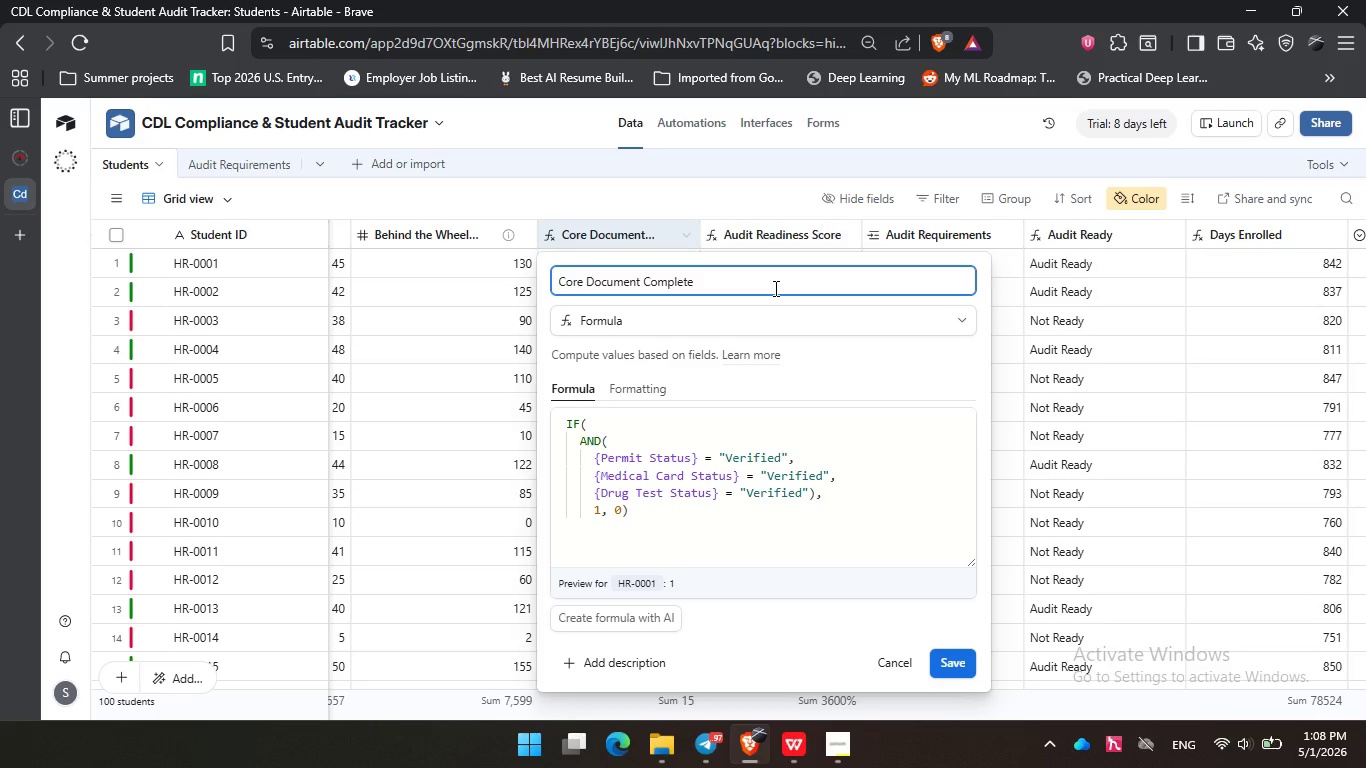 
left_click([791, 291])
 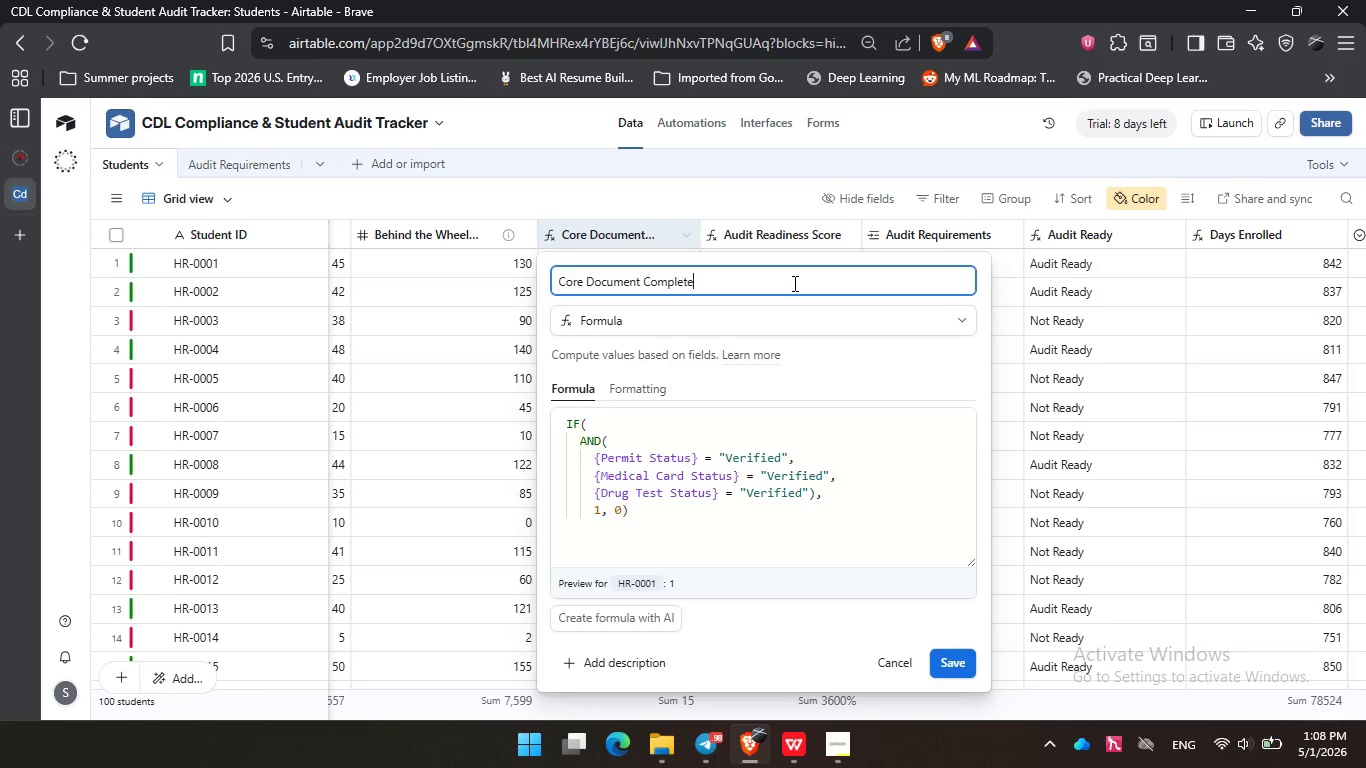 
wait(12.39)
 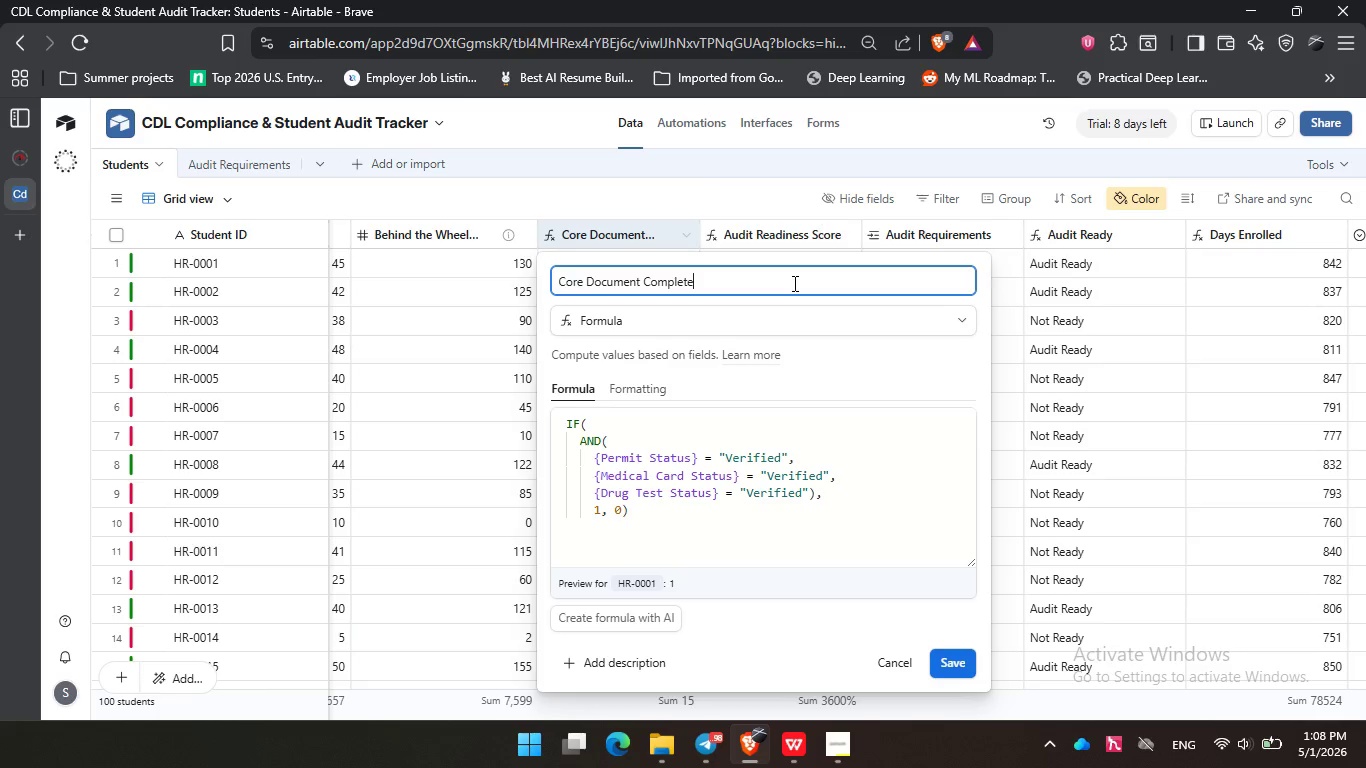 
left_click([793, 283])
 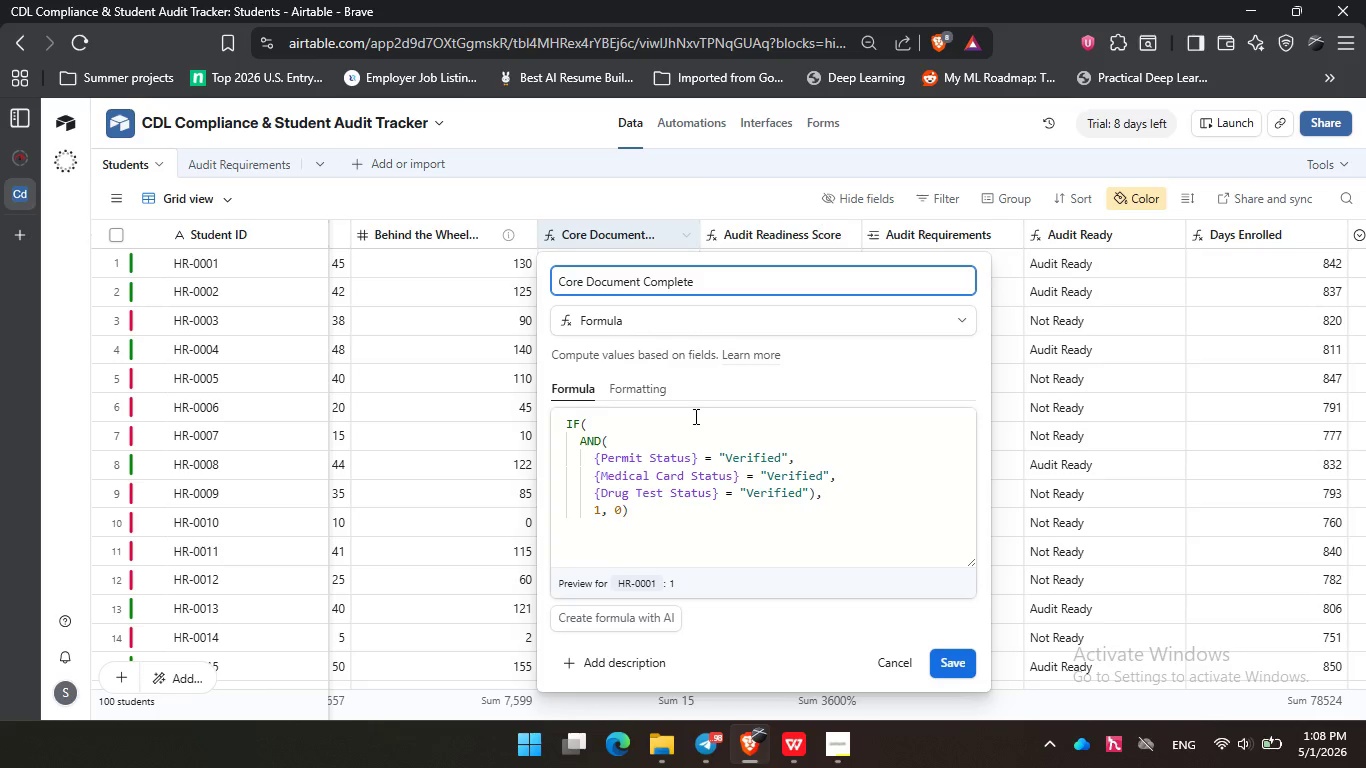 
left_click([694, 416])
 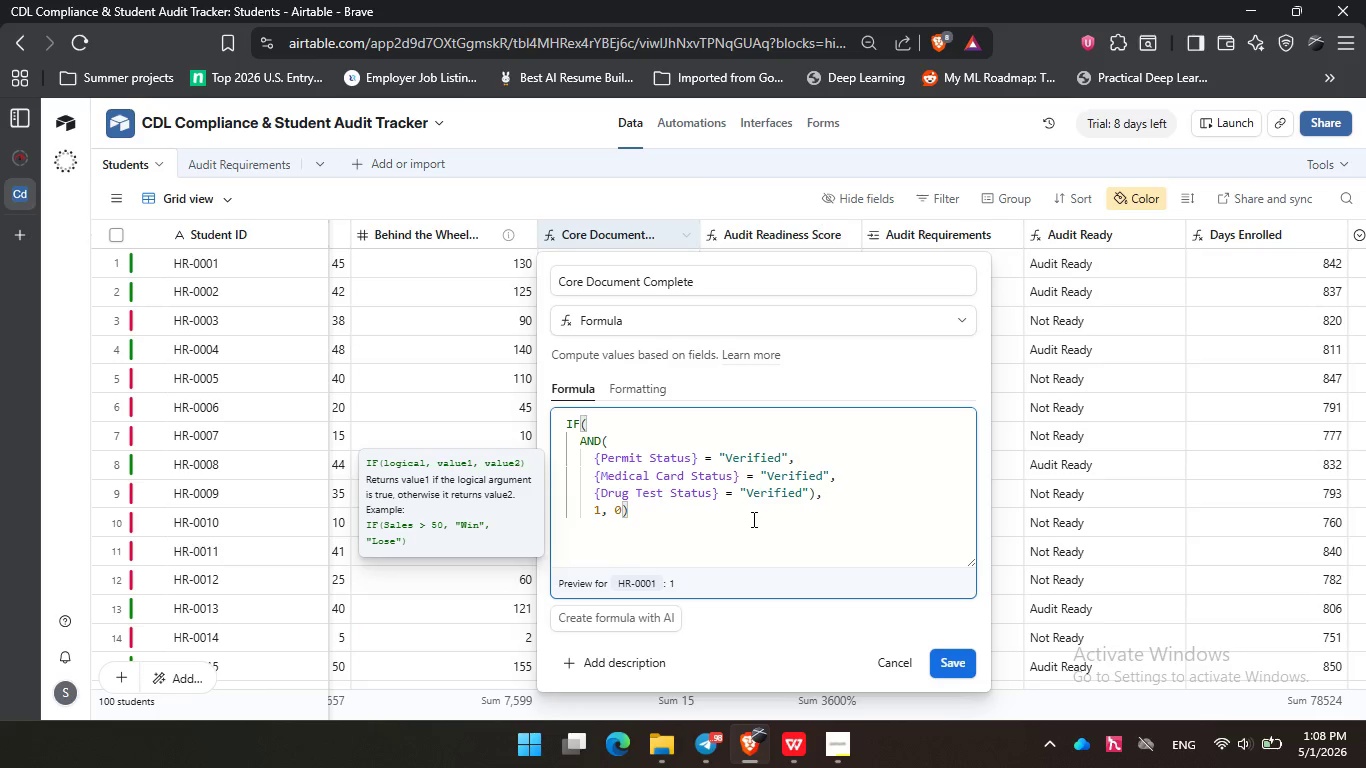 
left_click([752, 519])
 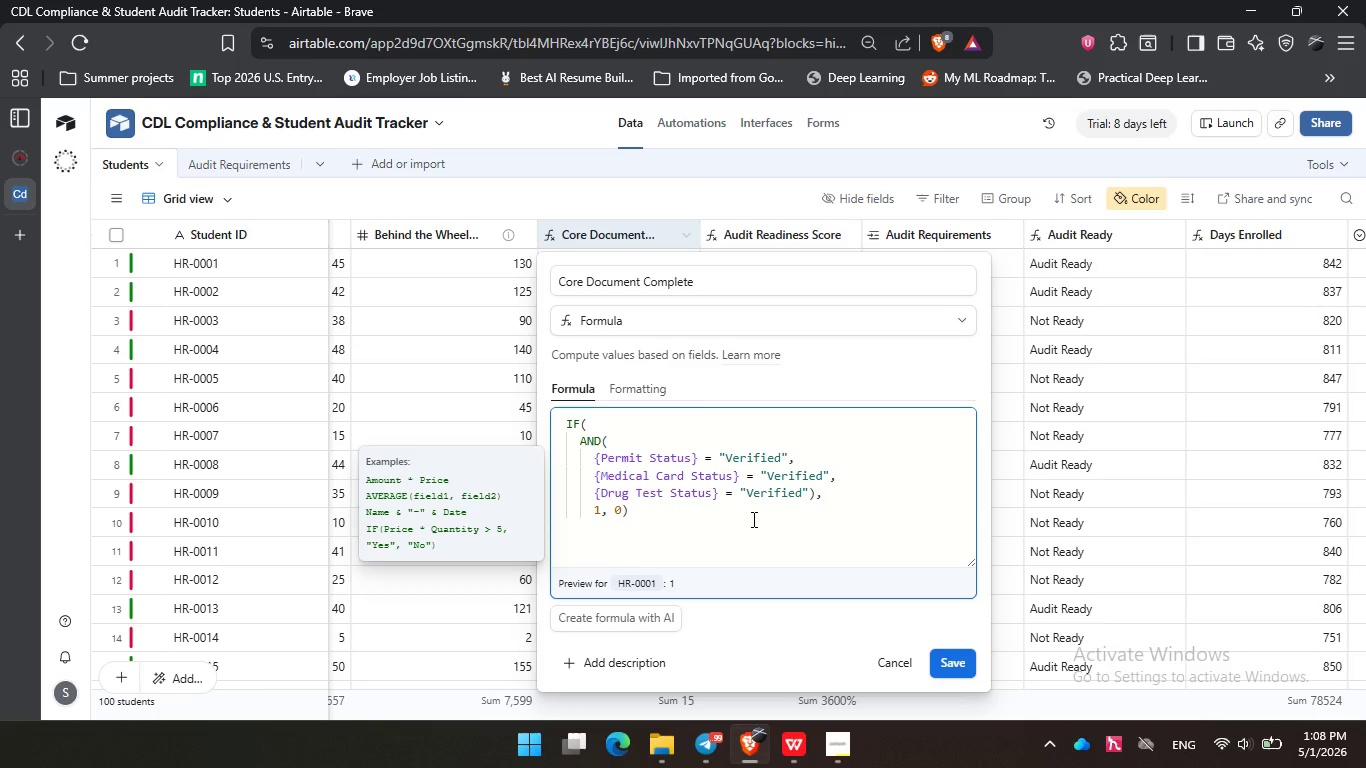 
wait(15.23)
 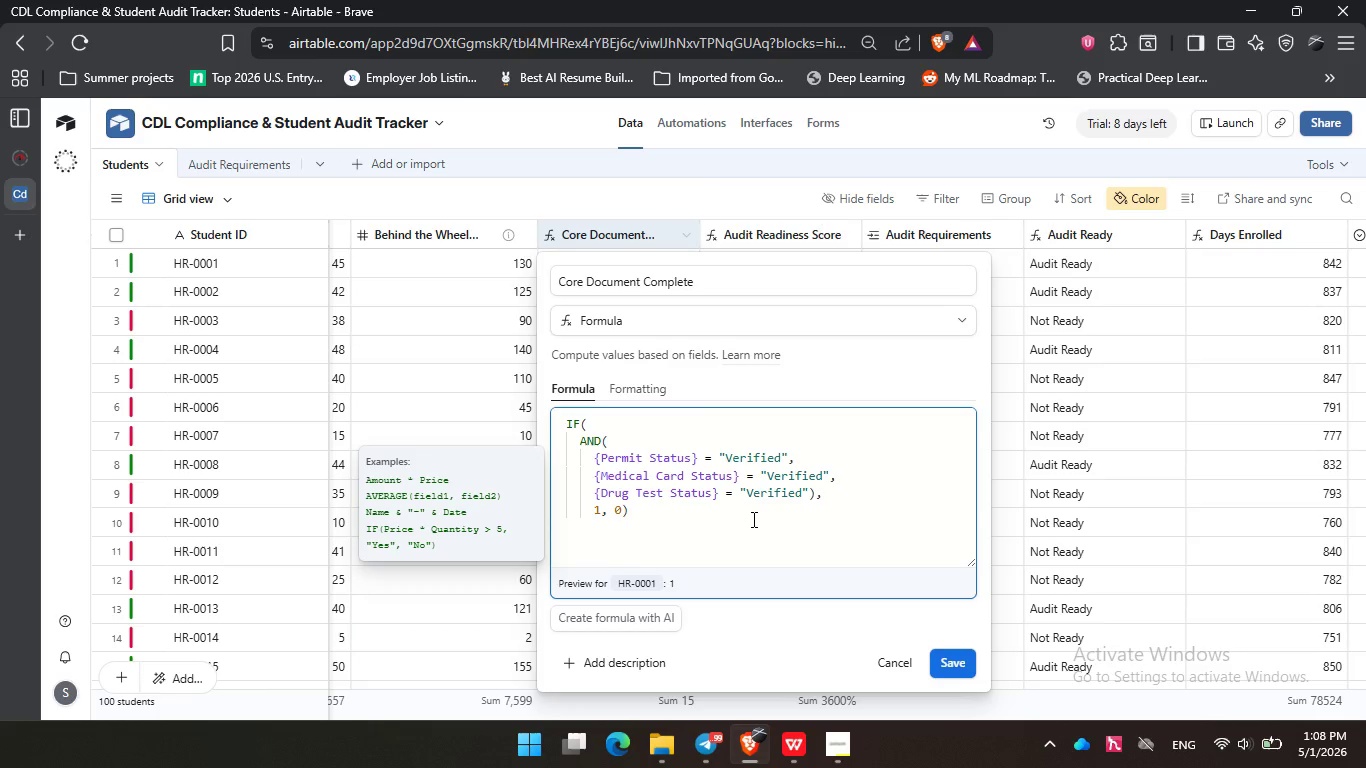 
left_click([746, 520])
 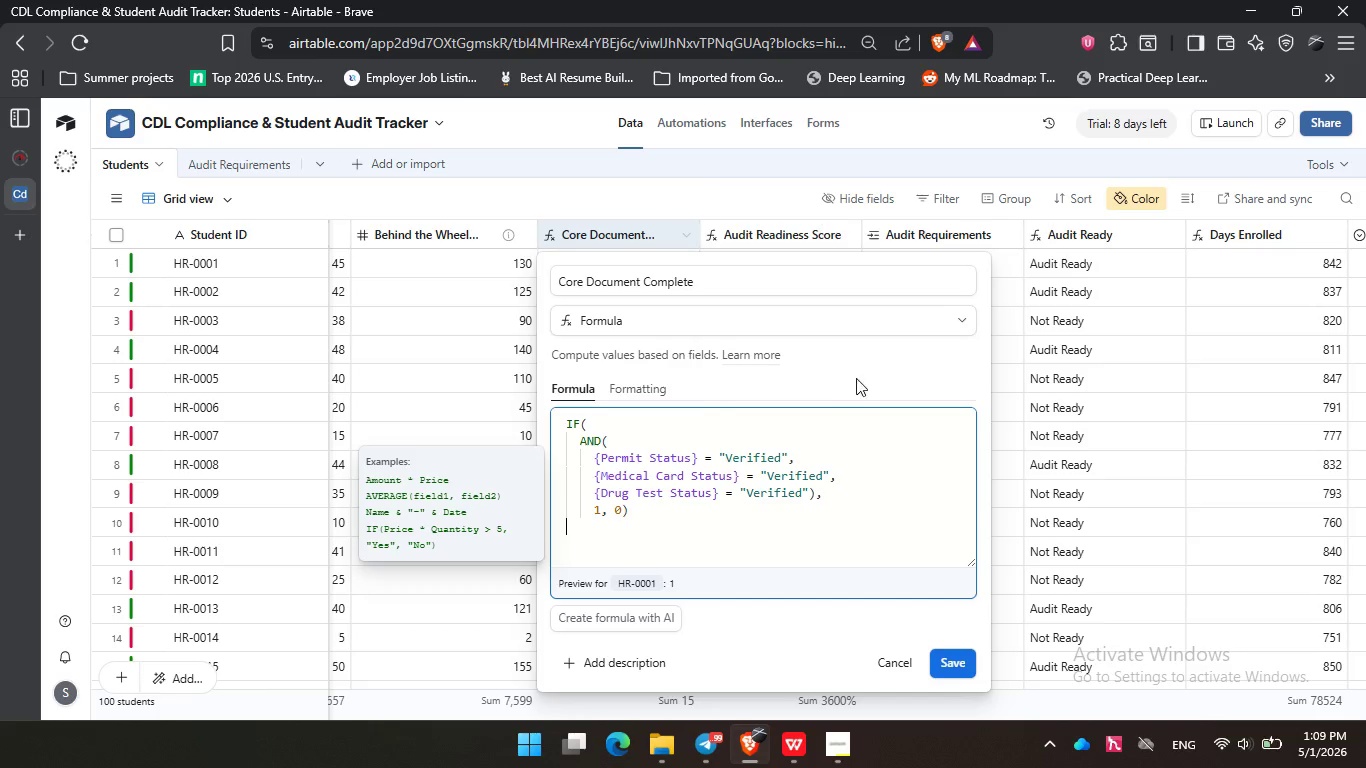 
left_click([876, 372])
 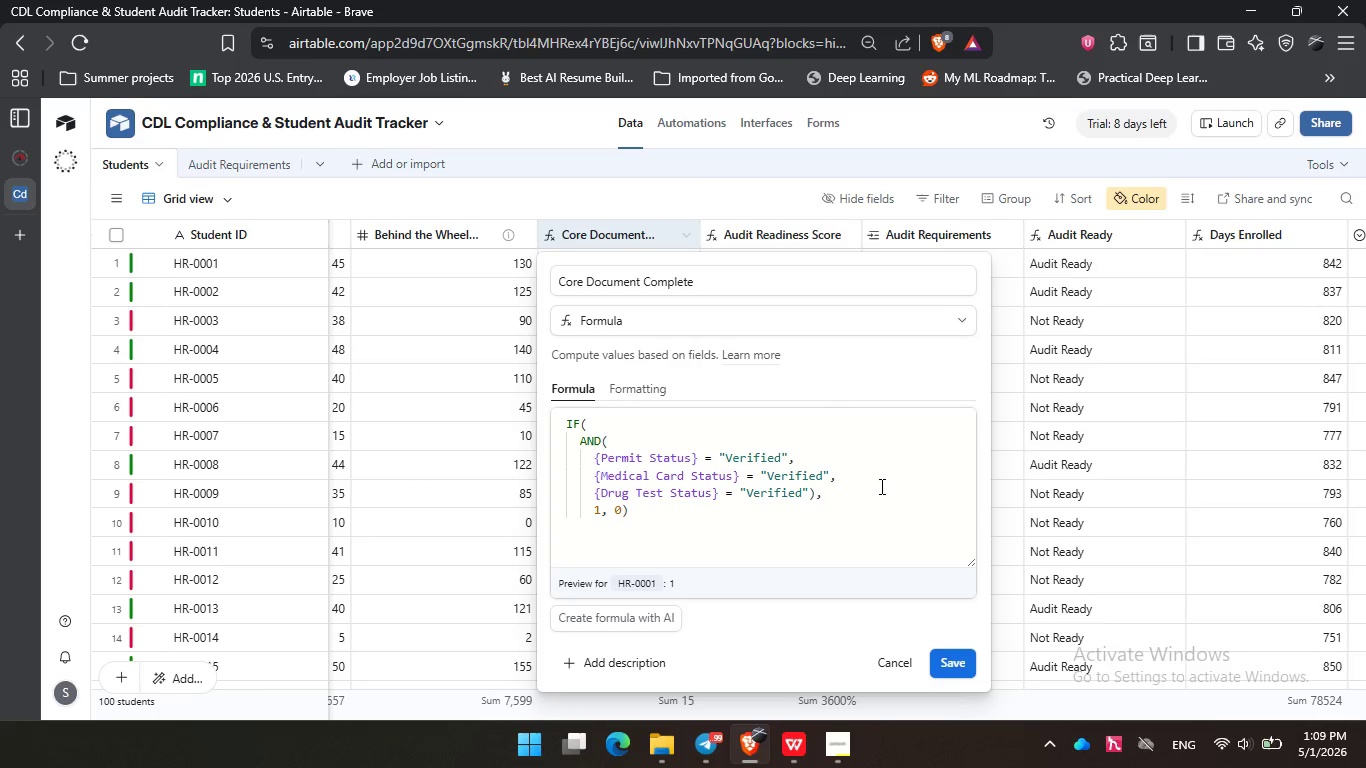 
left_click([897, 527])
 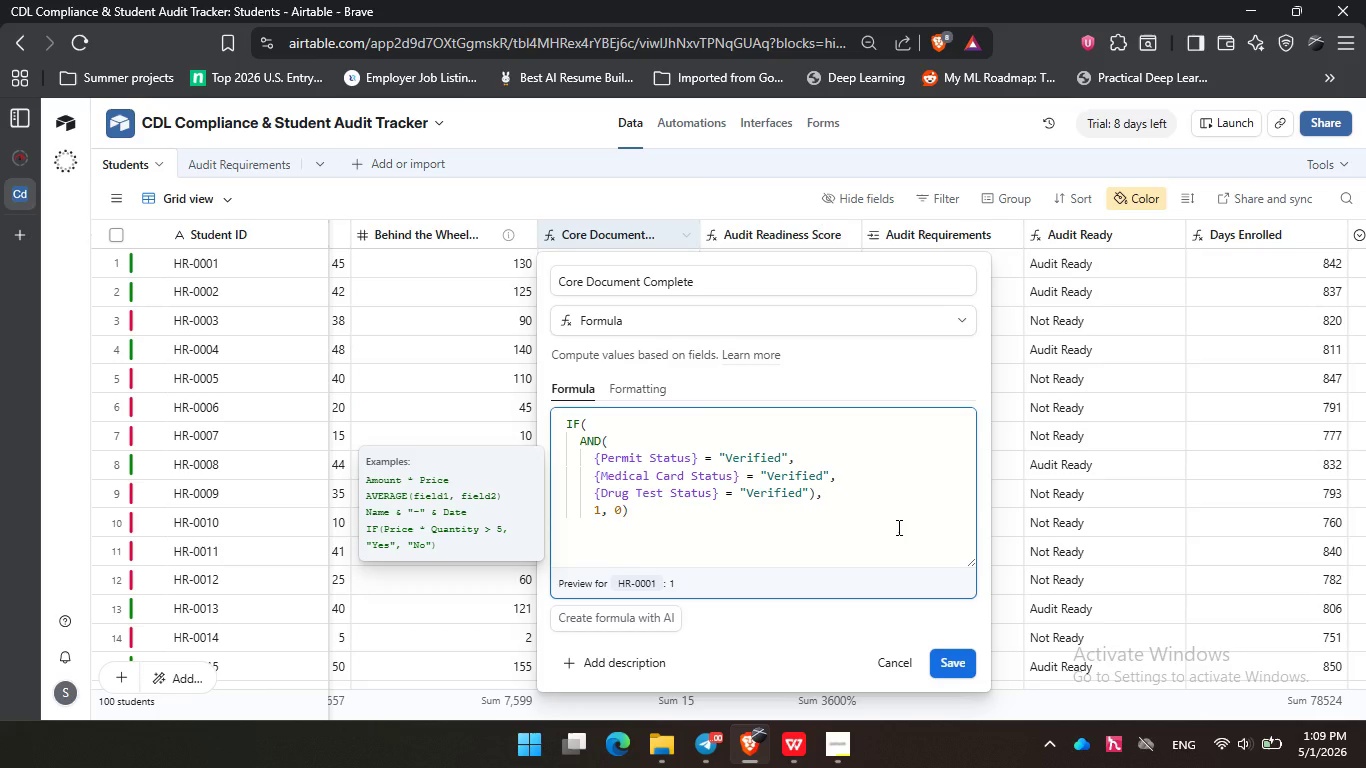 
wait(19.55)
 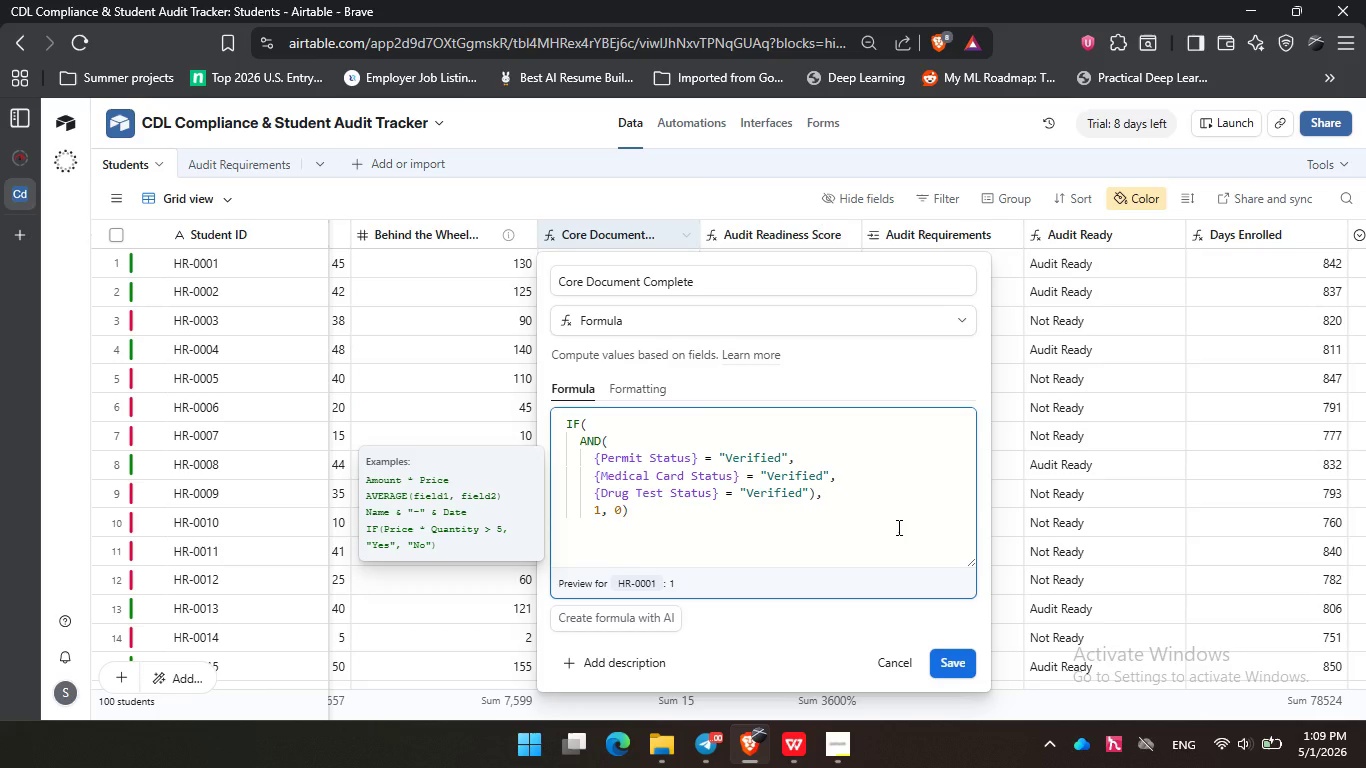 
left_click([897, 527])
 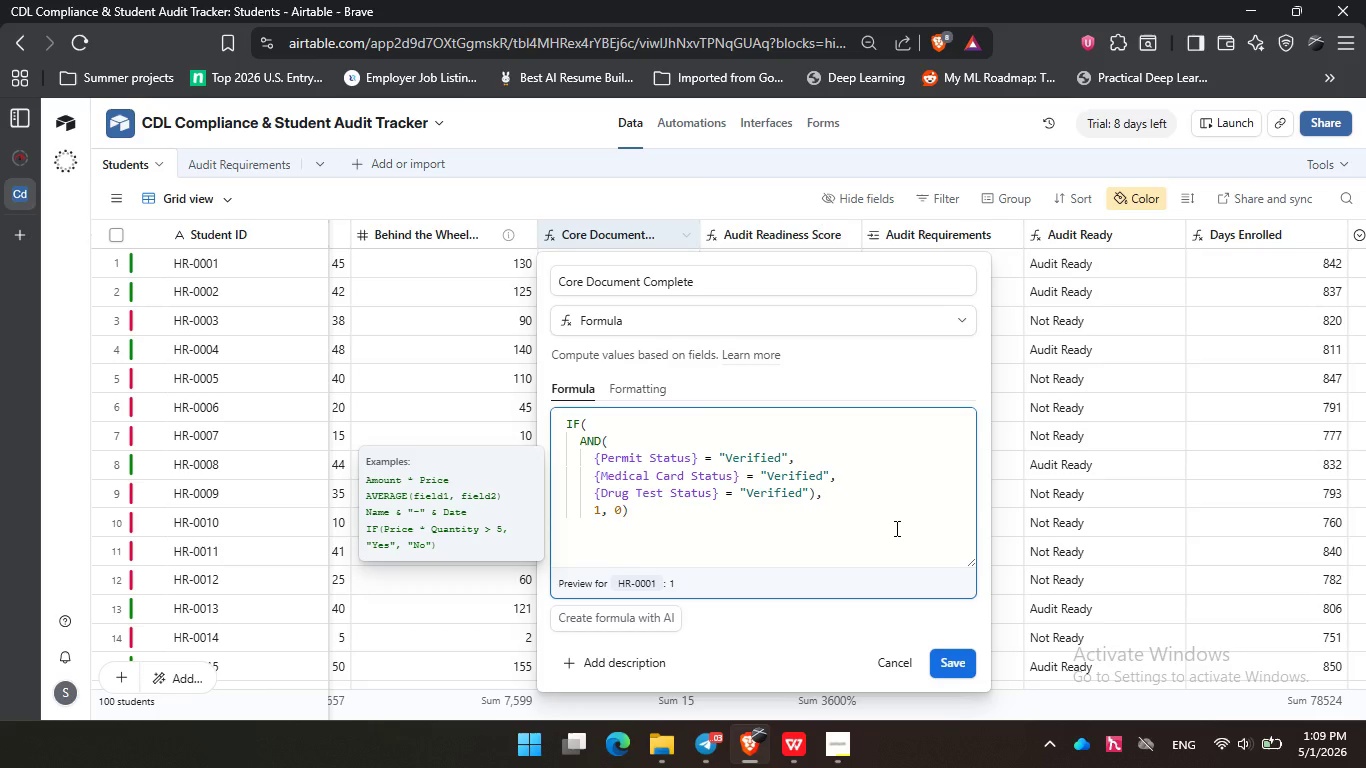 
wait(25.95)
 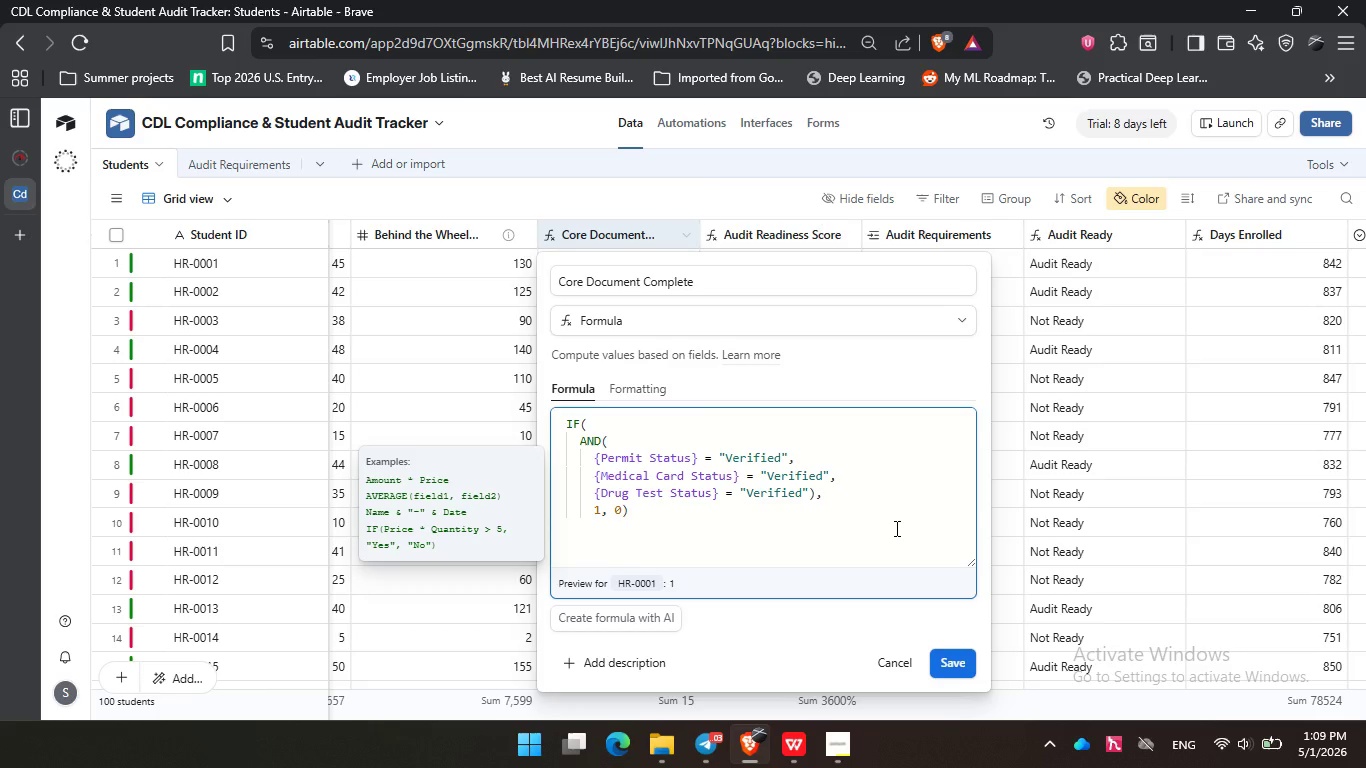 
left_click([626, 513])
 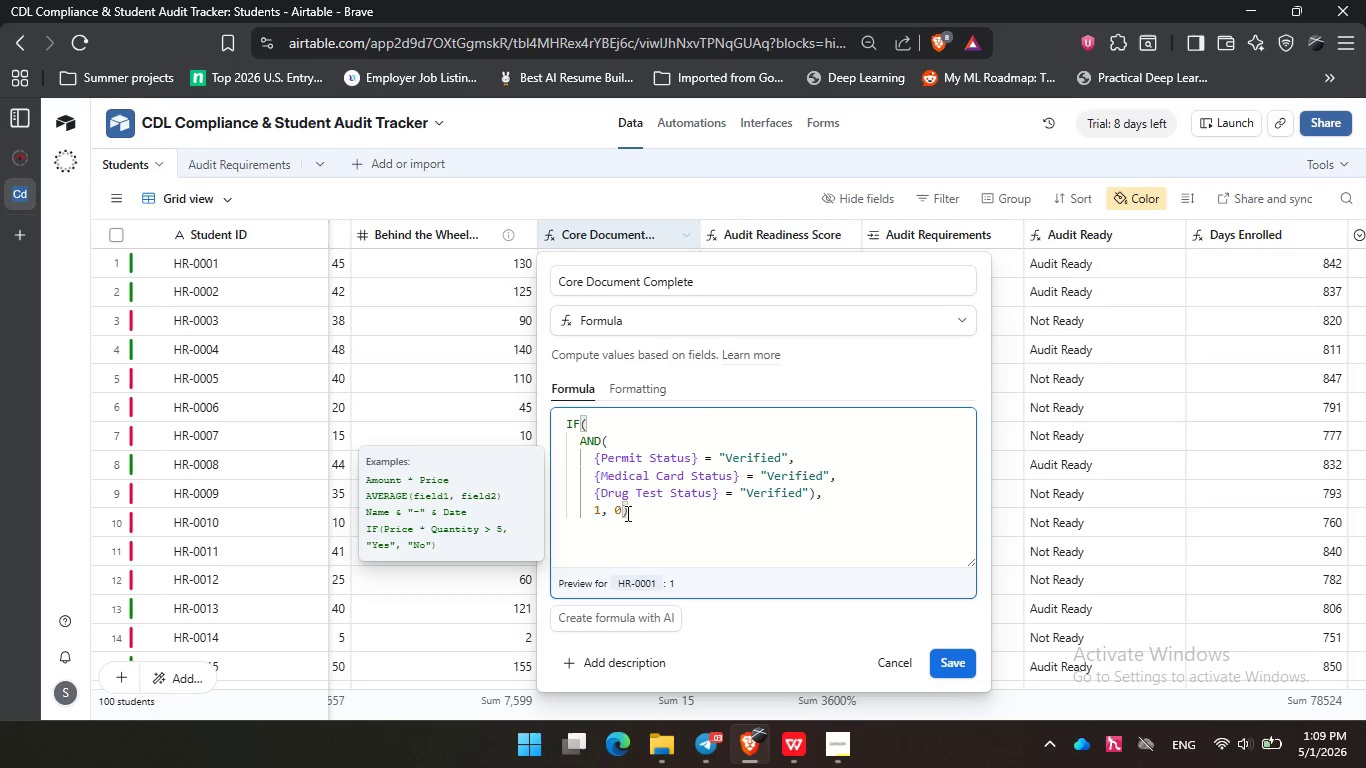 
key(Control+ControlRight)
 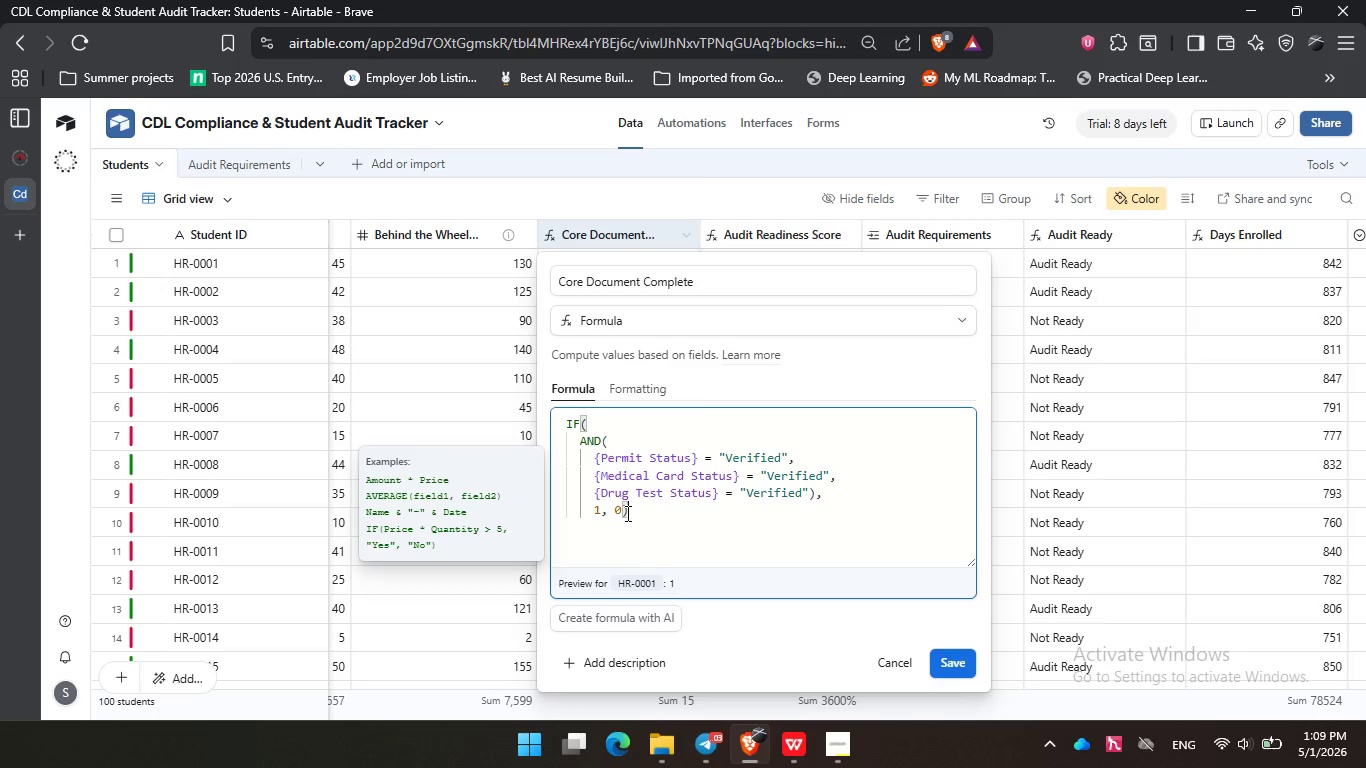 
key(ArrowLeft)
 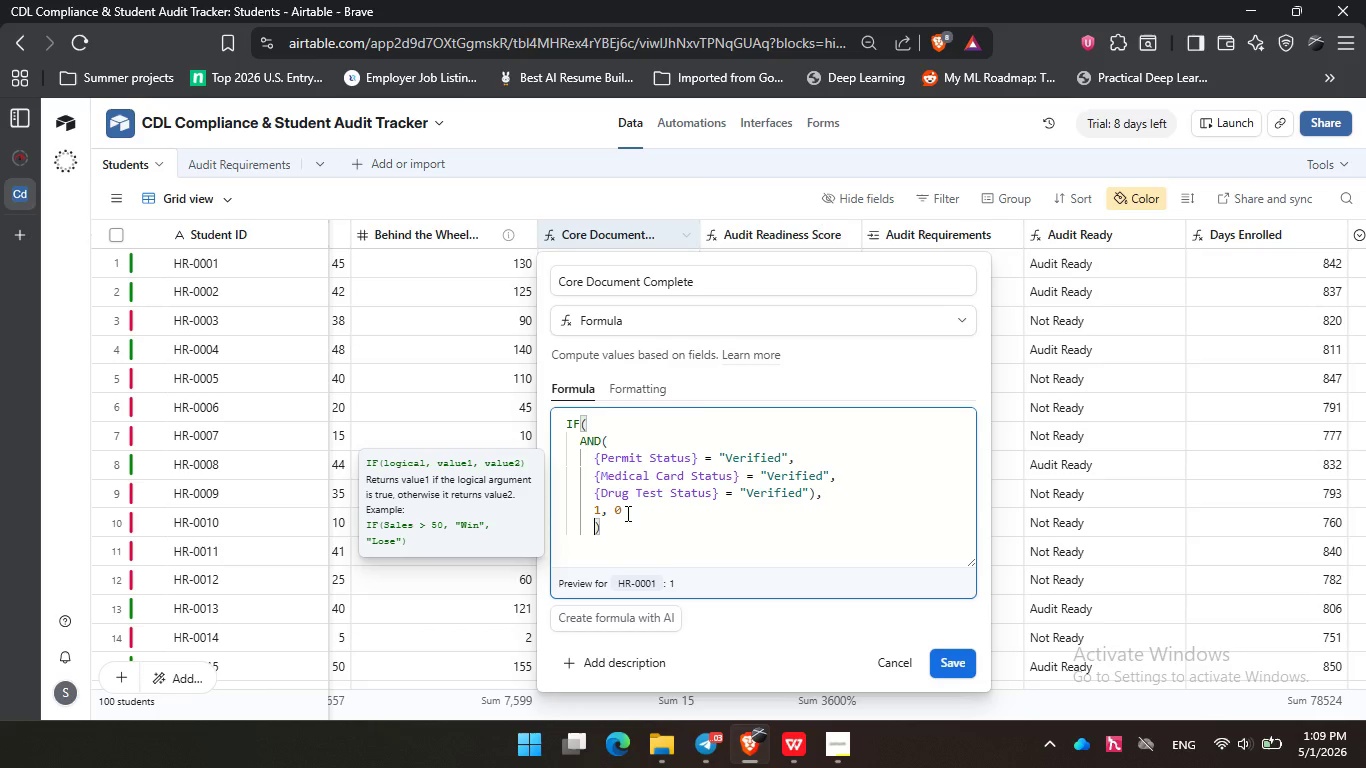 
key(Enter)
 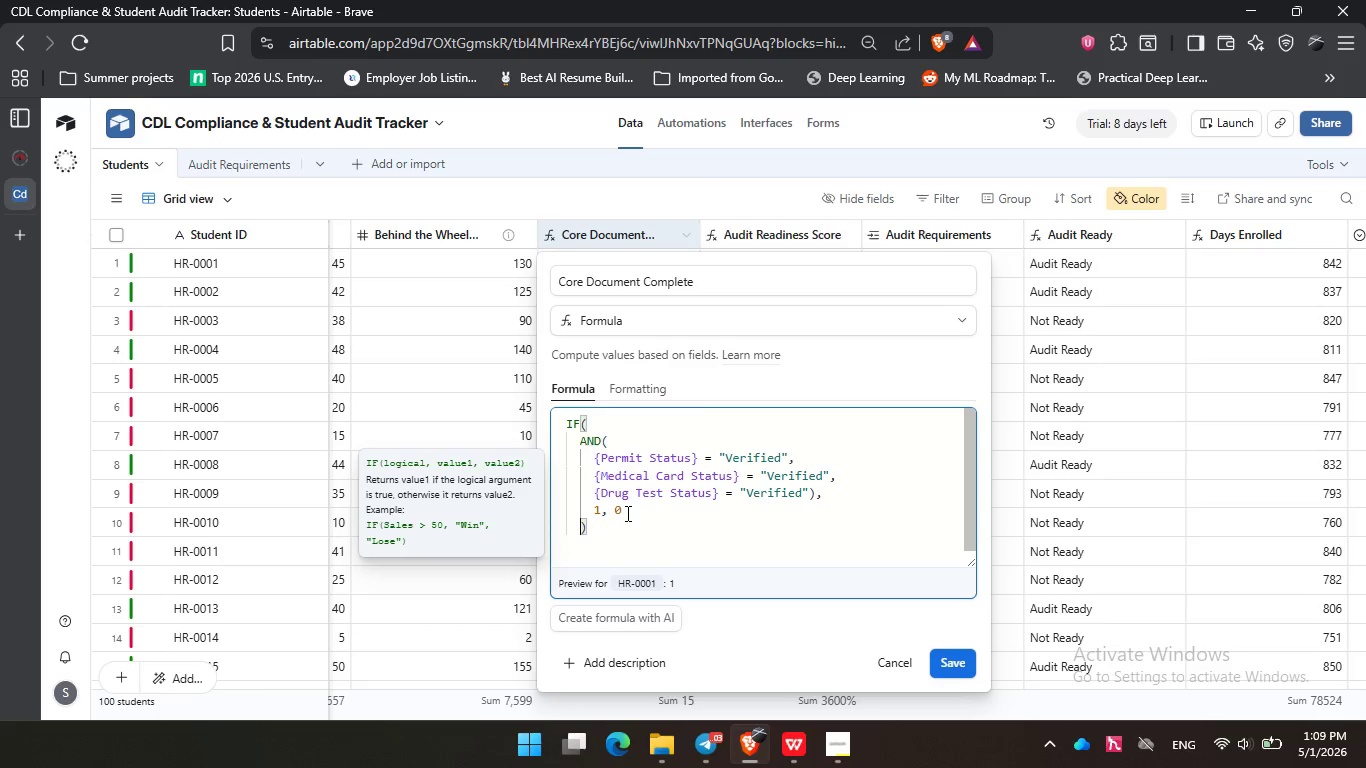 
key(Backspace)
 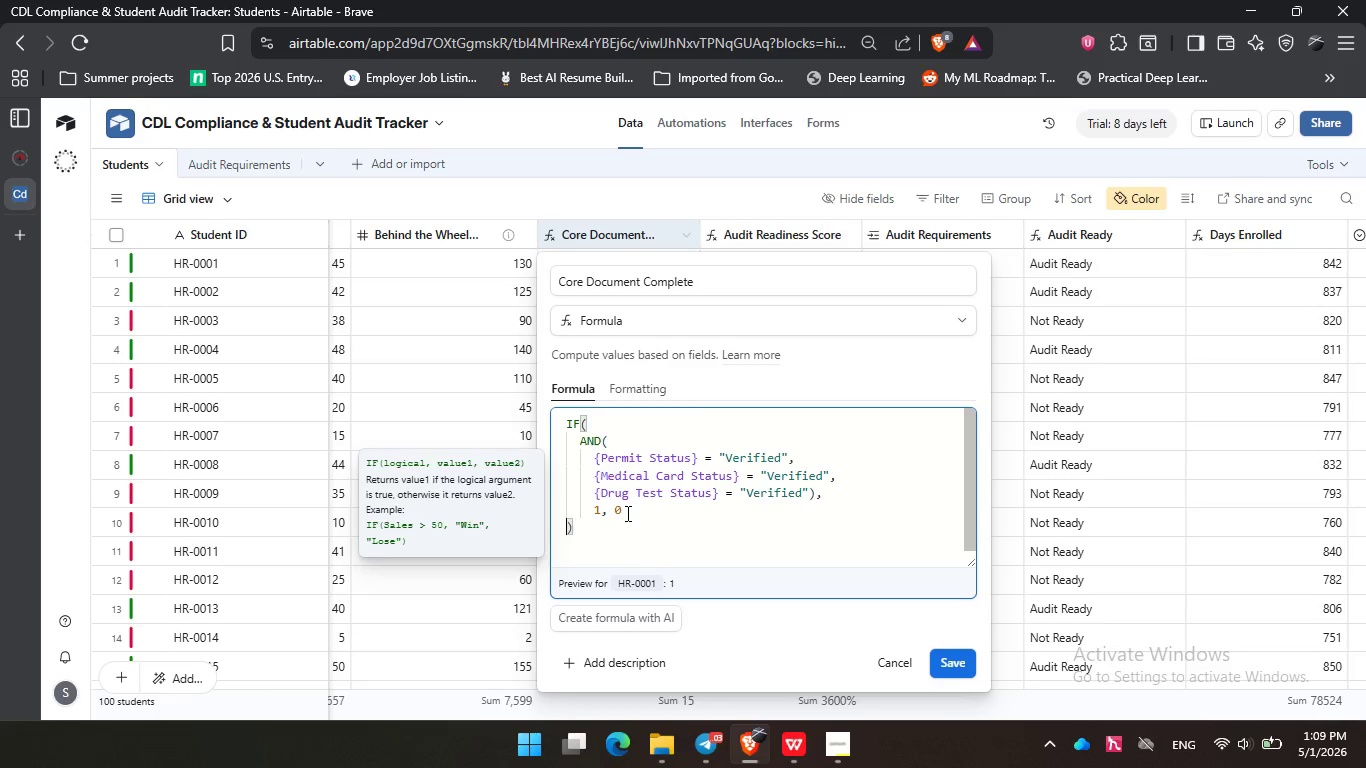 
key(Backspace)
 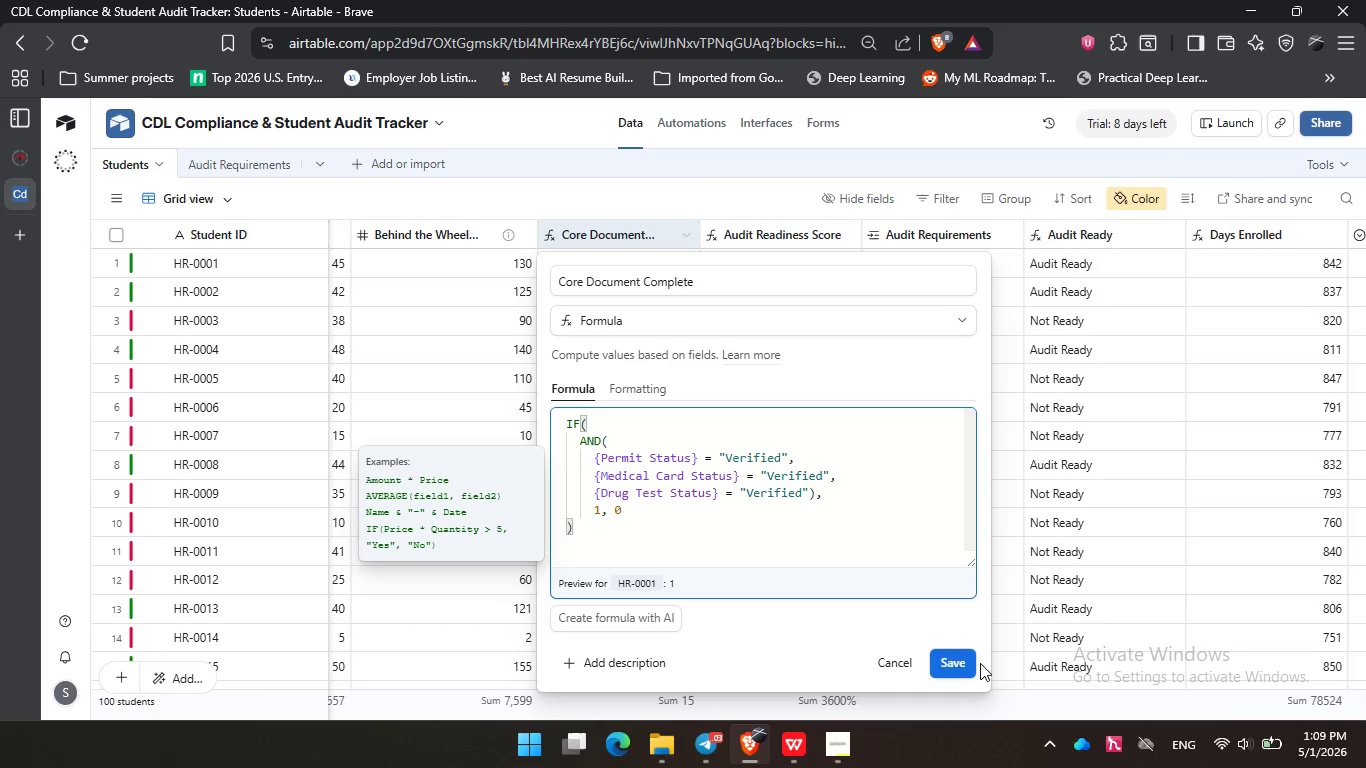 
left_click([968, 665])
 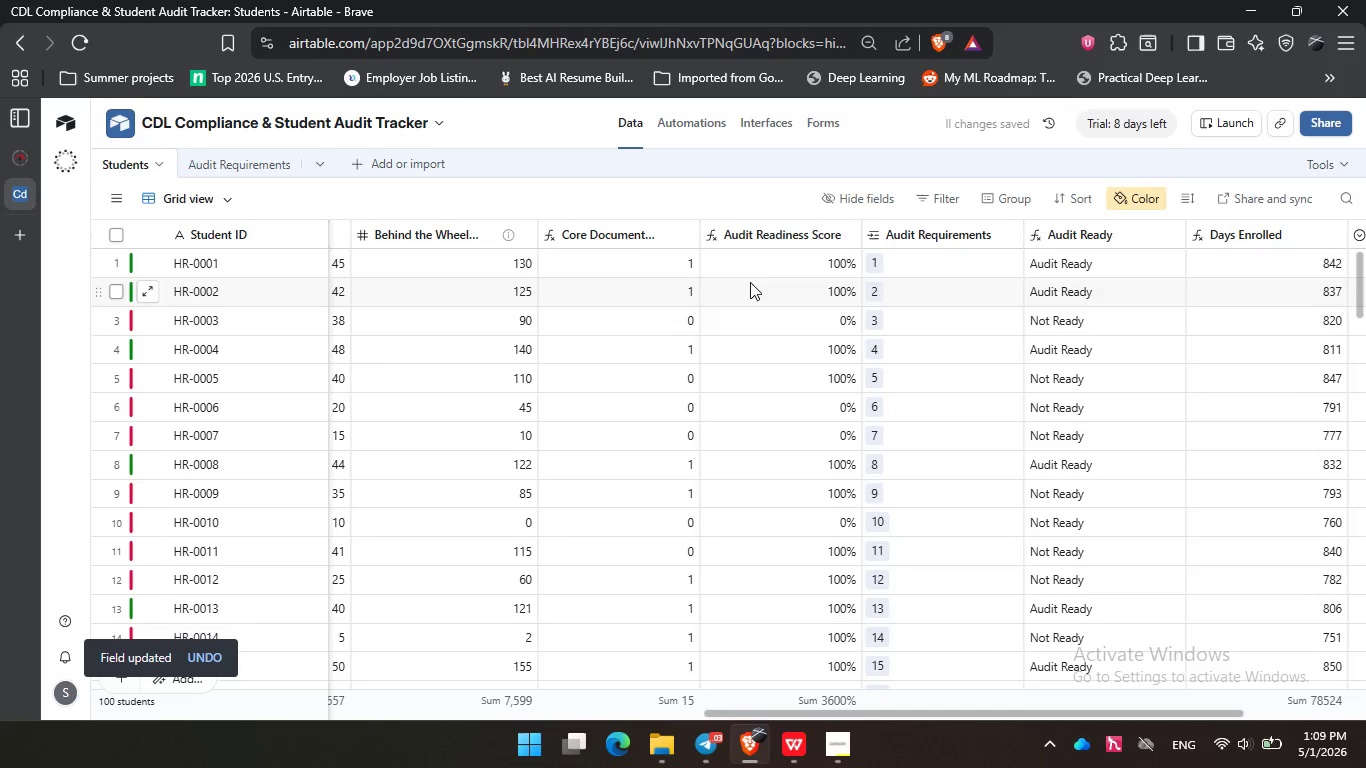 
double_click([612, 235])
 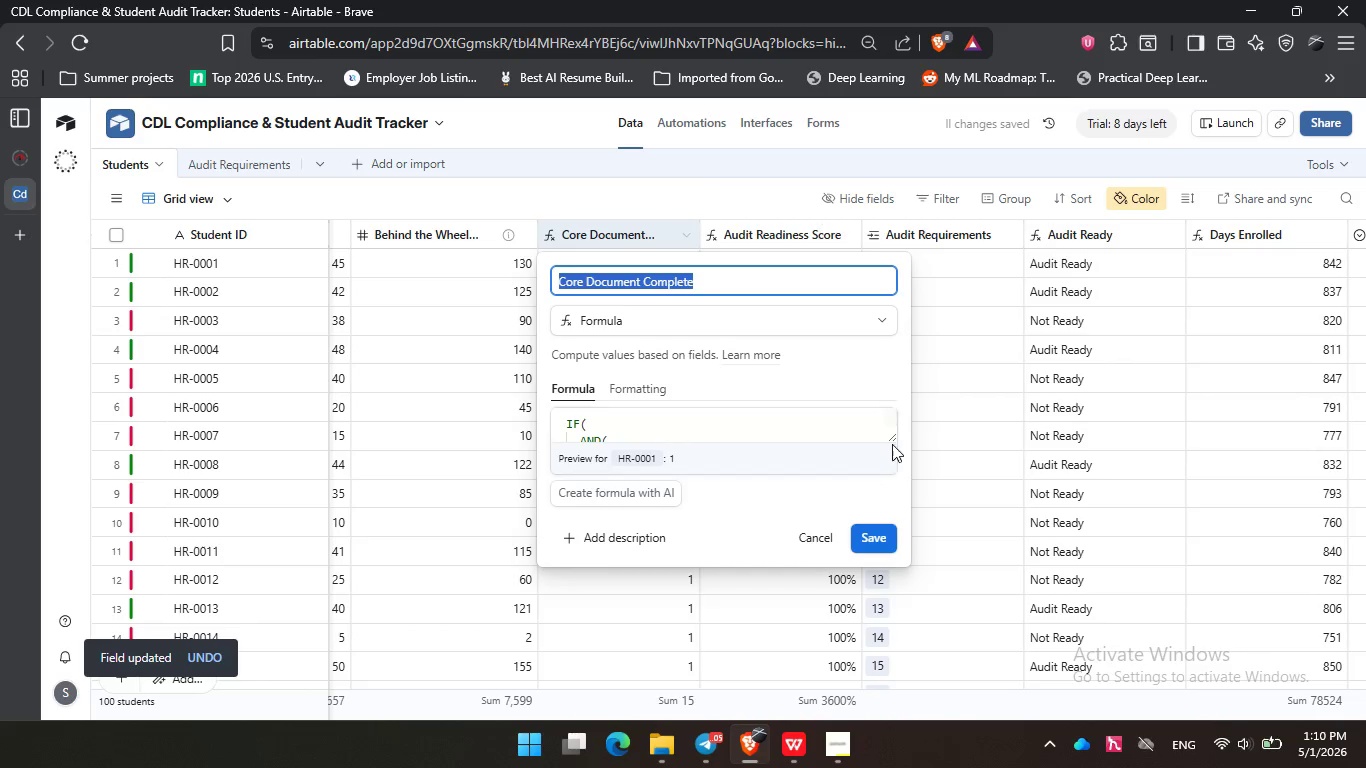 
left_click_drag(start_coordinate=[889, 441], to_coordinate=[905, 573])
 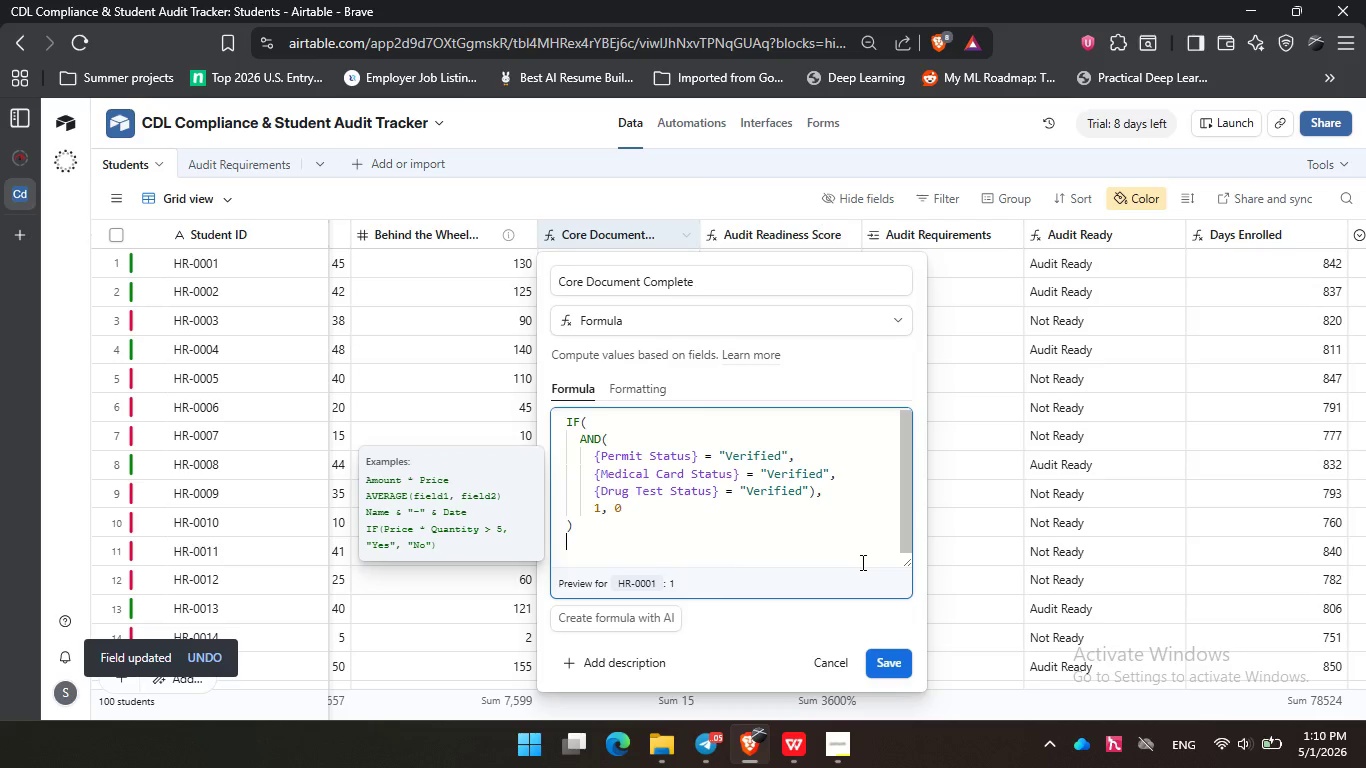 
left_click([861, 562])
 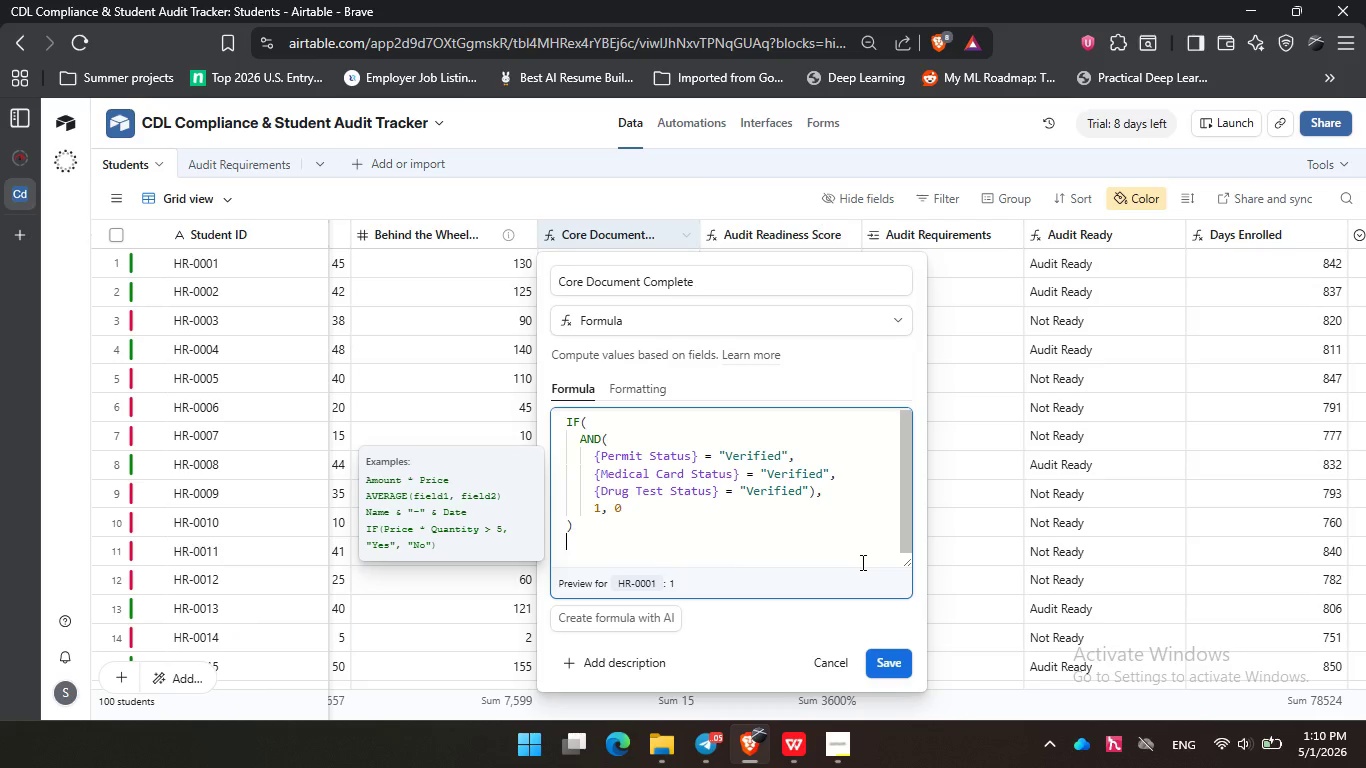 
wait(5.47)
 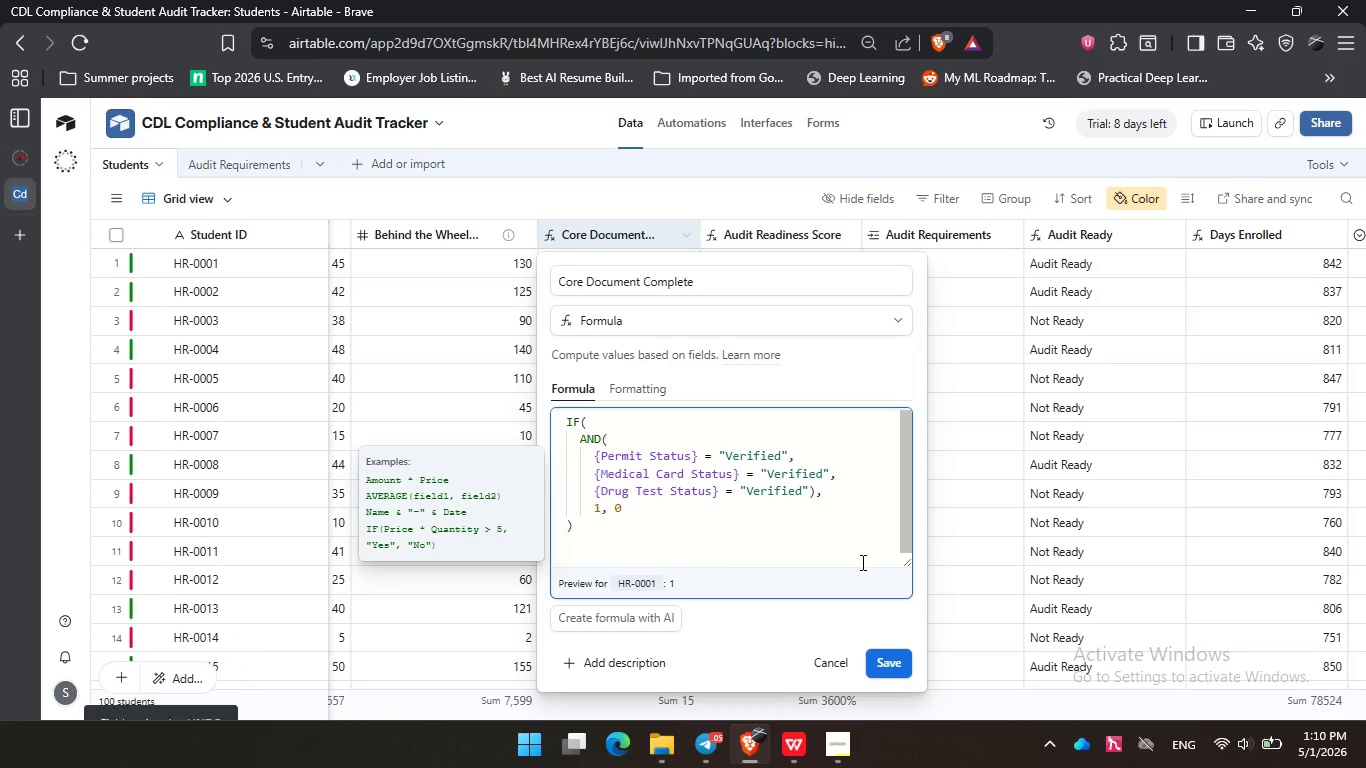 
left_click([860, 560])
 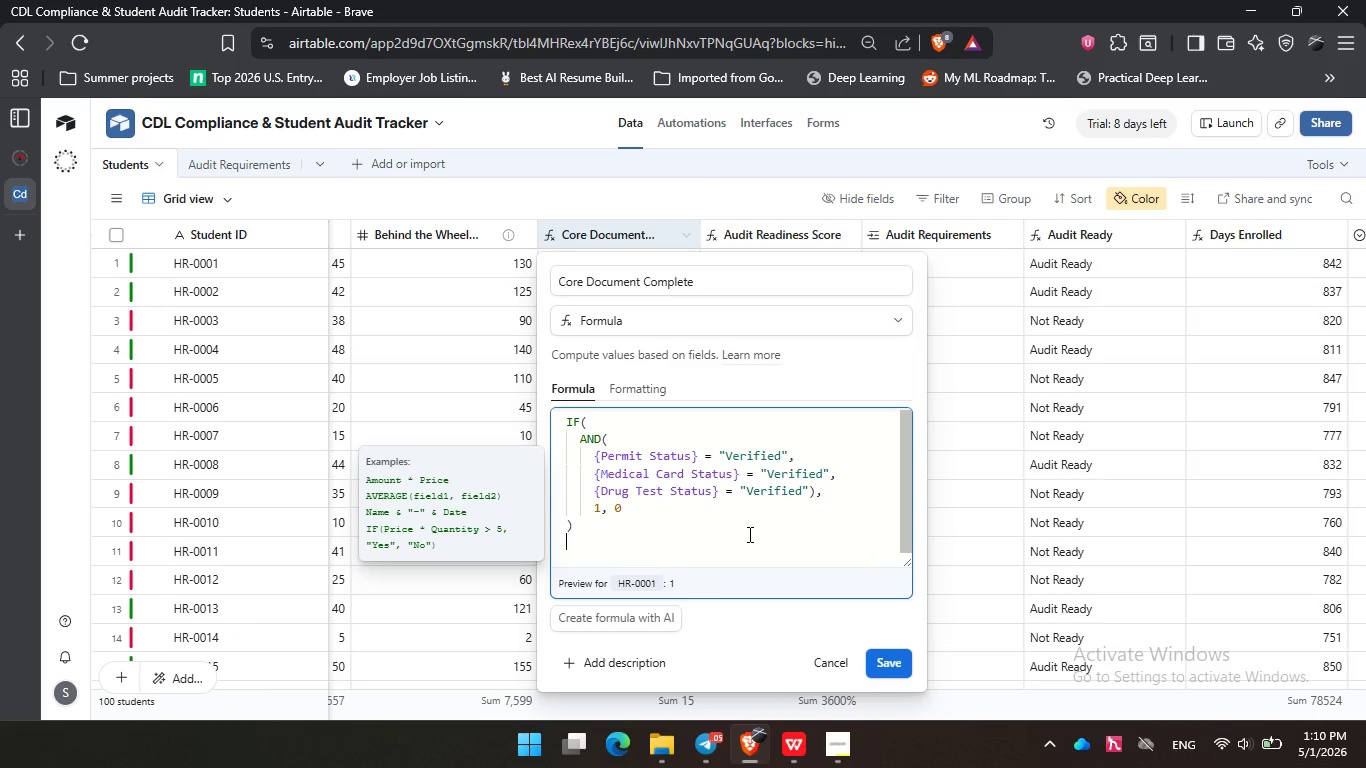 
left_click([748, 534])
 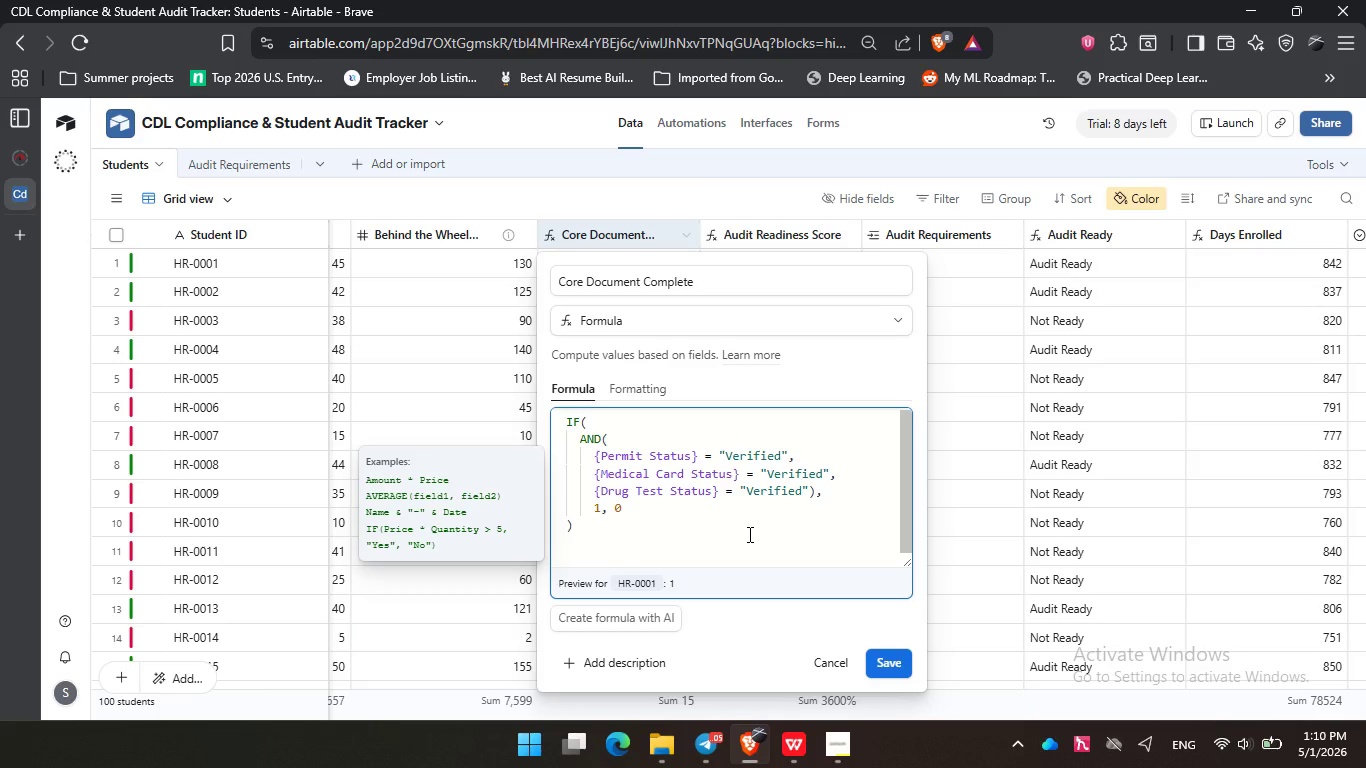 
wait(9.23)
 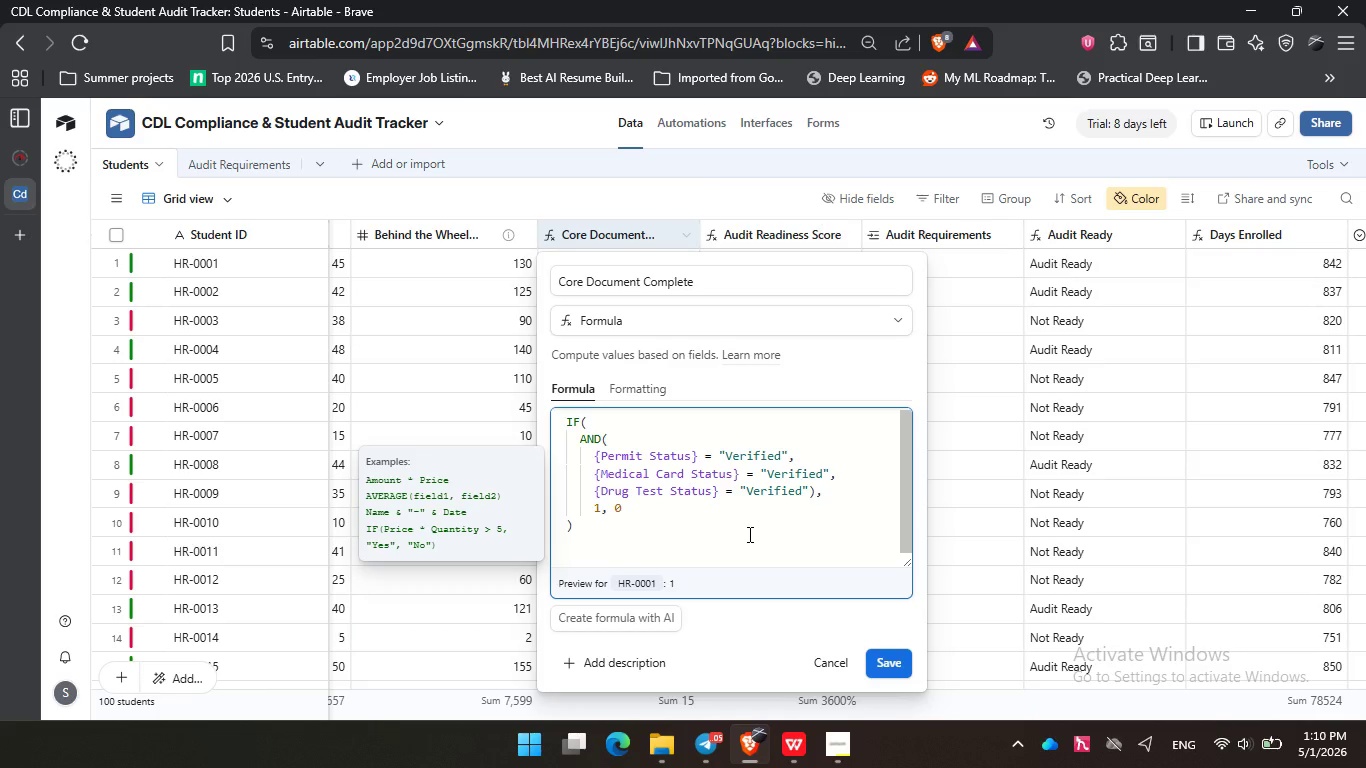 
left_click([739, 524])
 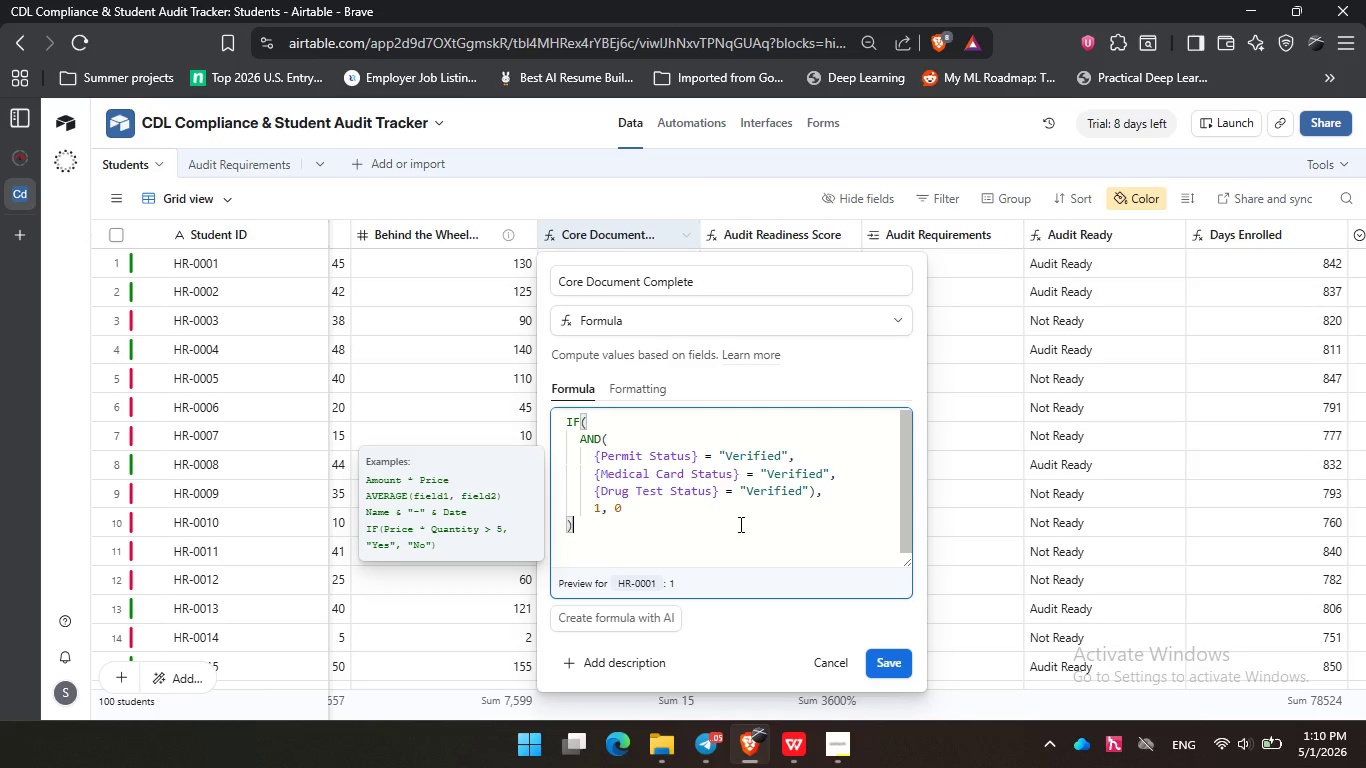 
wait(8.83)
 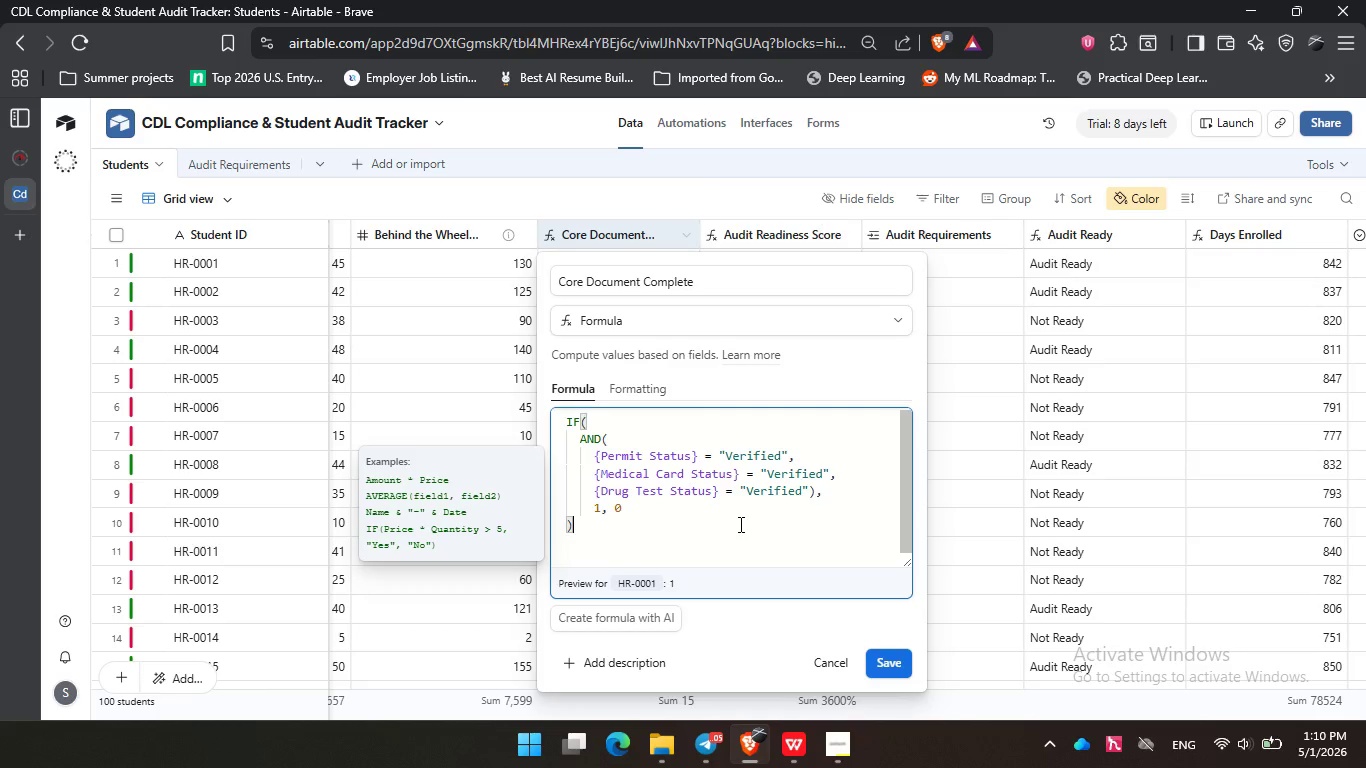 
left_click([840, 665])
 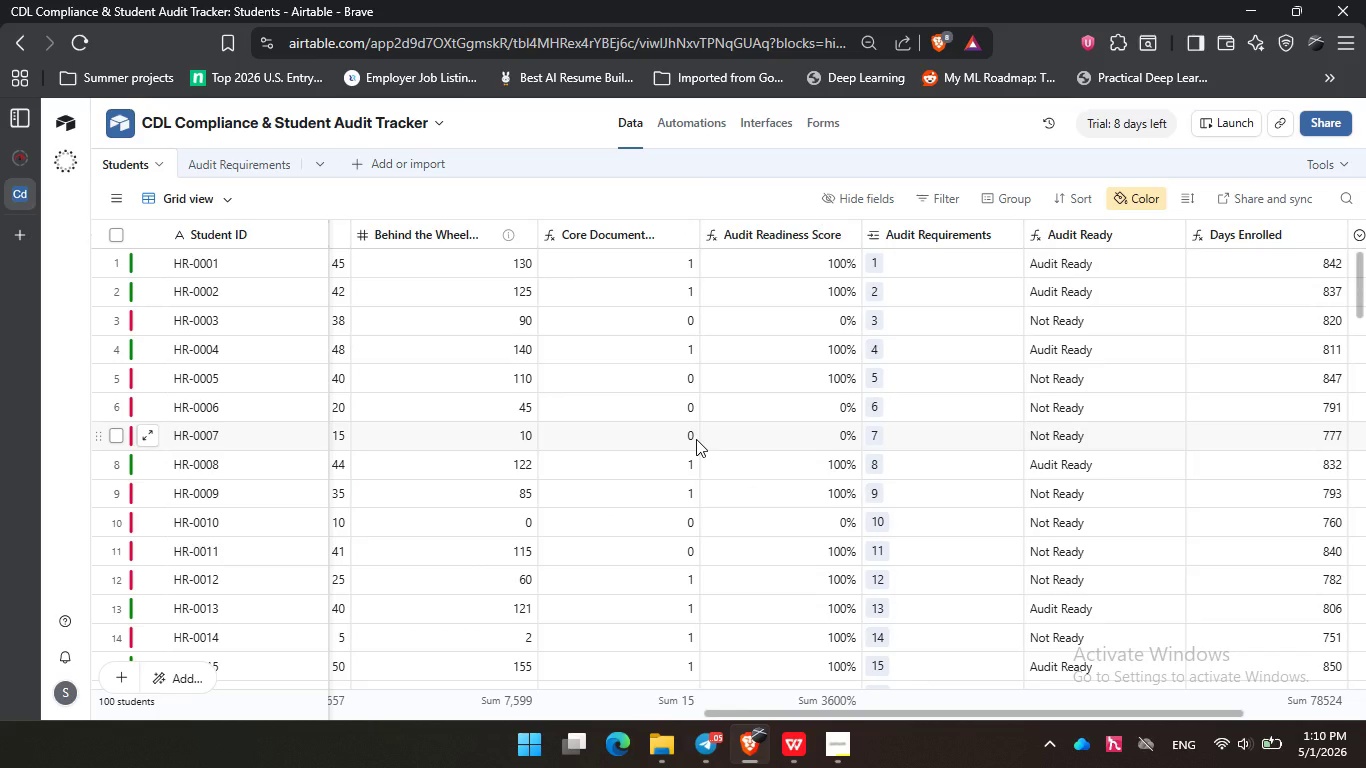 
wait(8.77)
 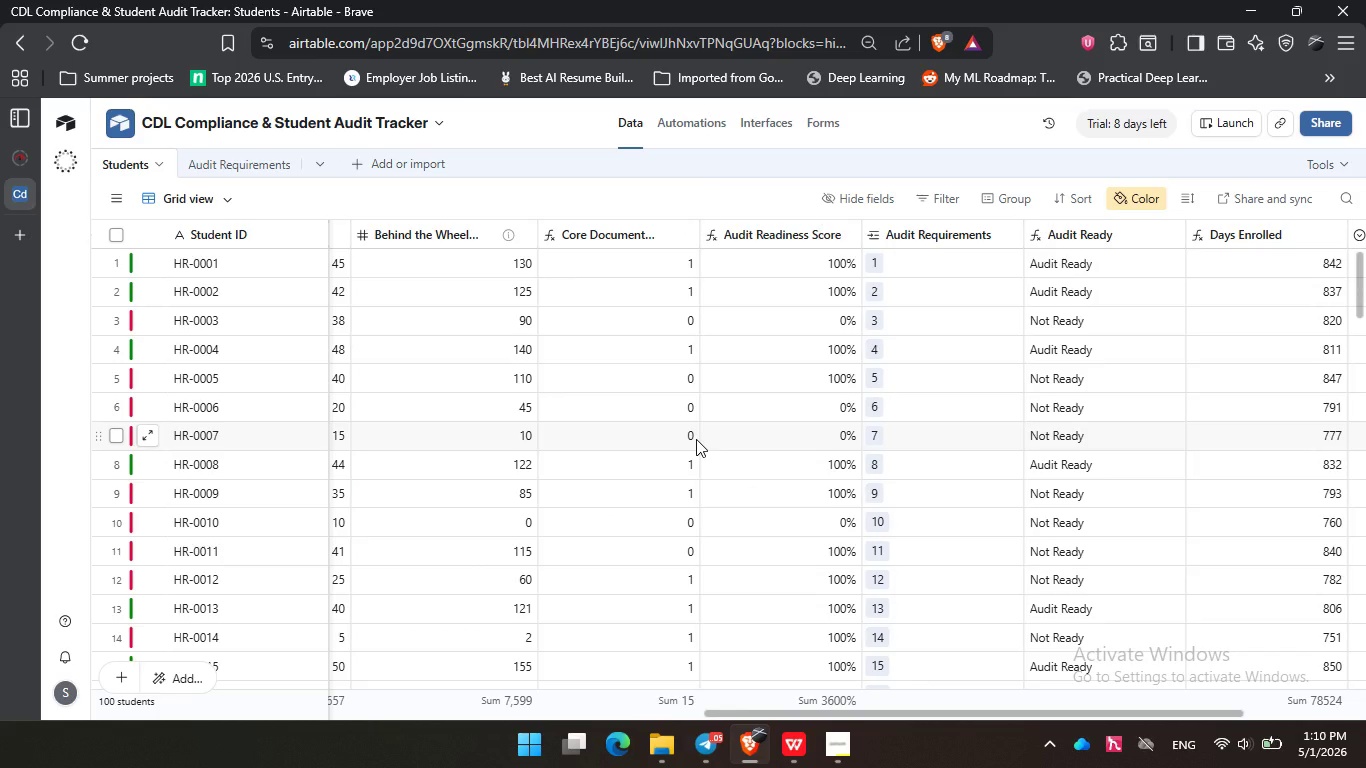 
double_click([734, 230])
 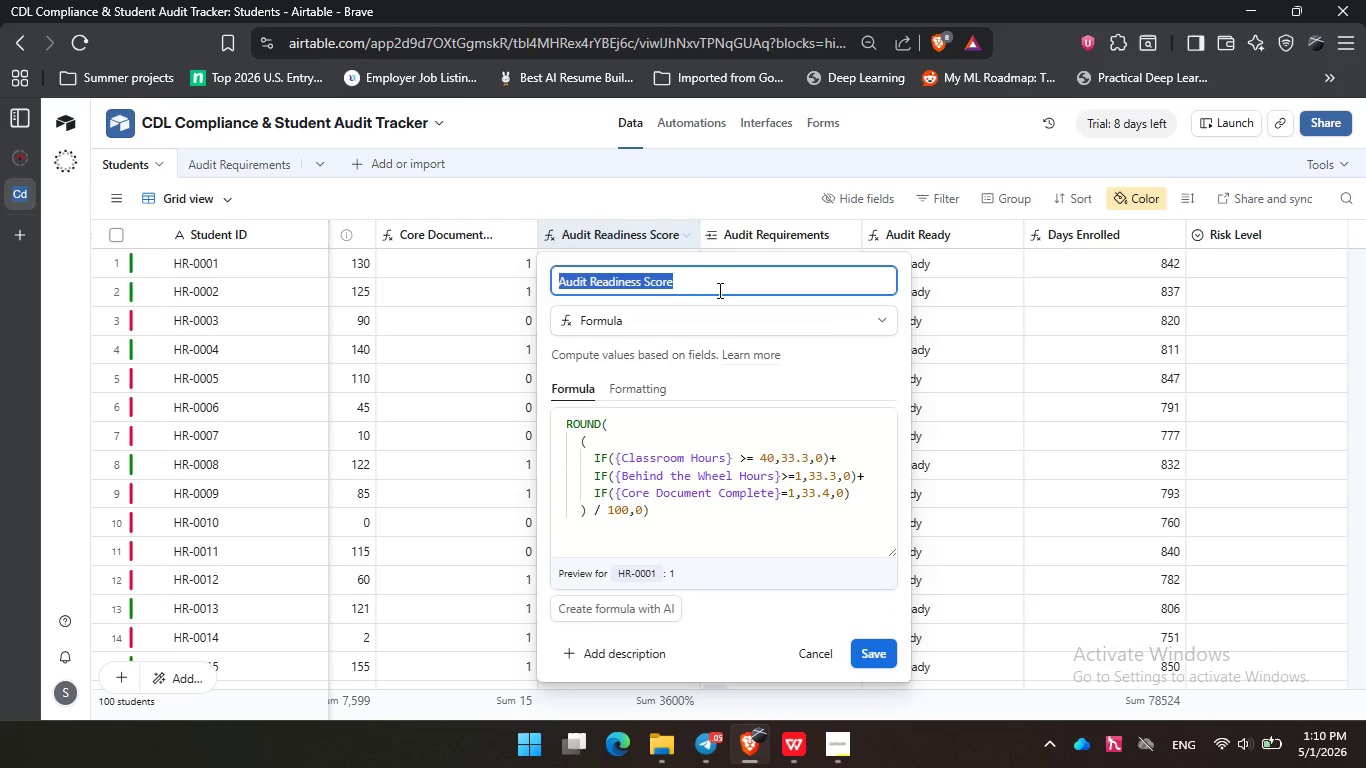 
left_click([718, 290])
 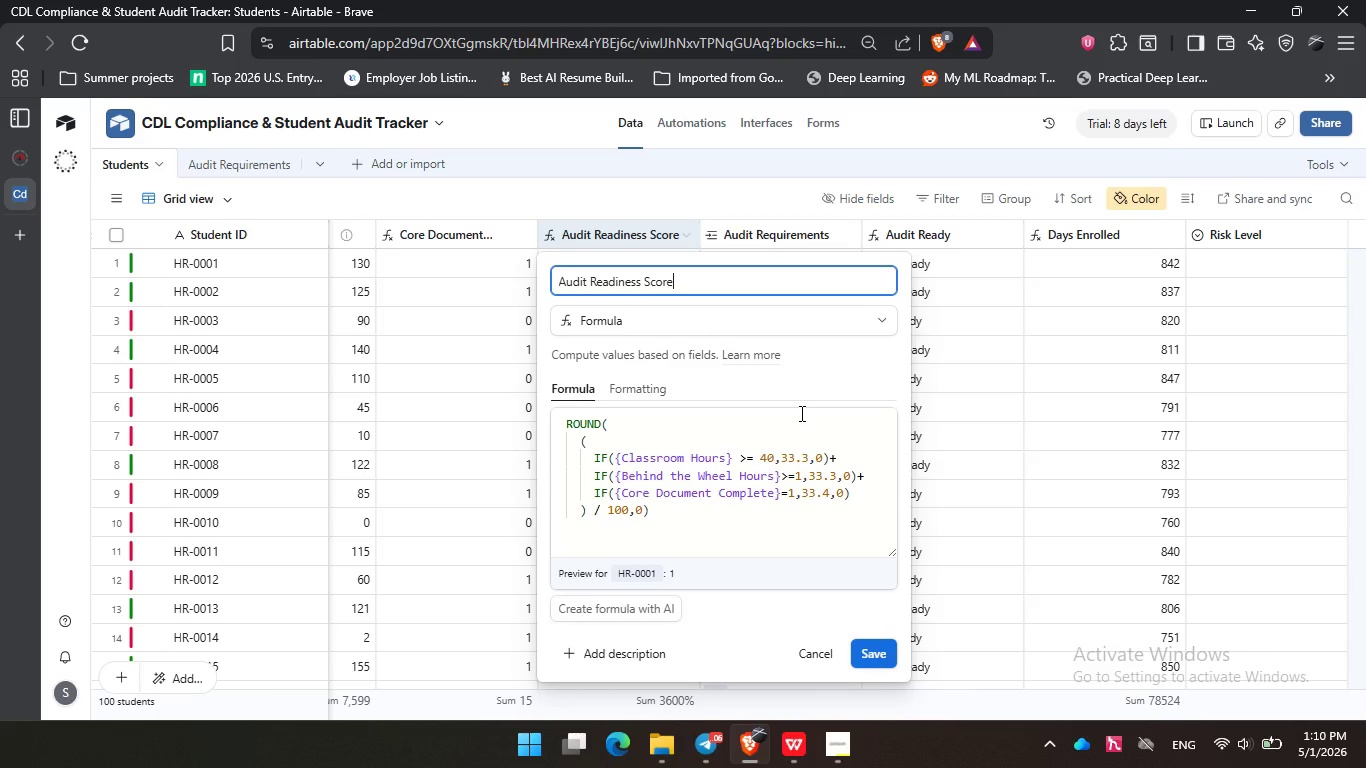 
wait(15.77)
 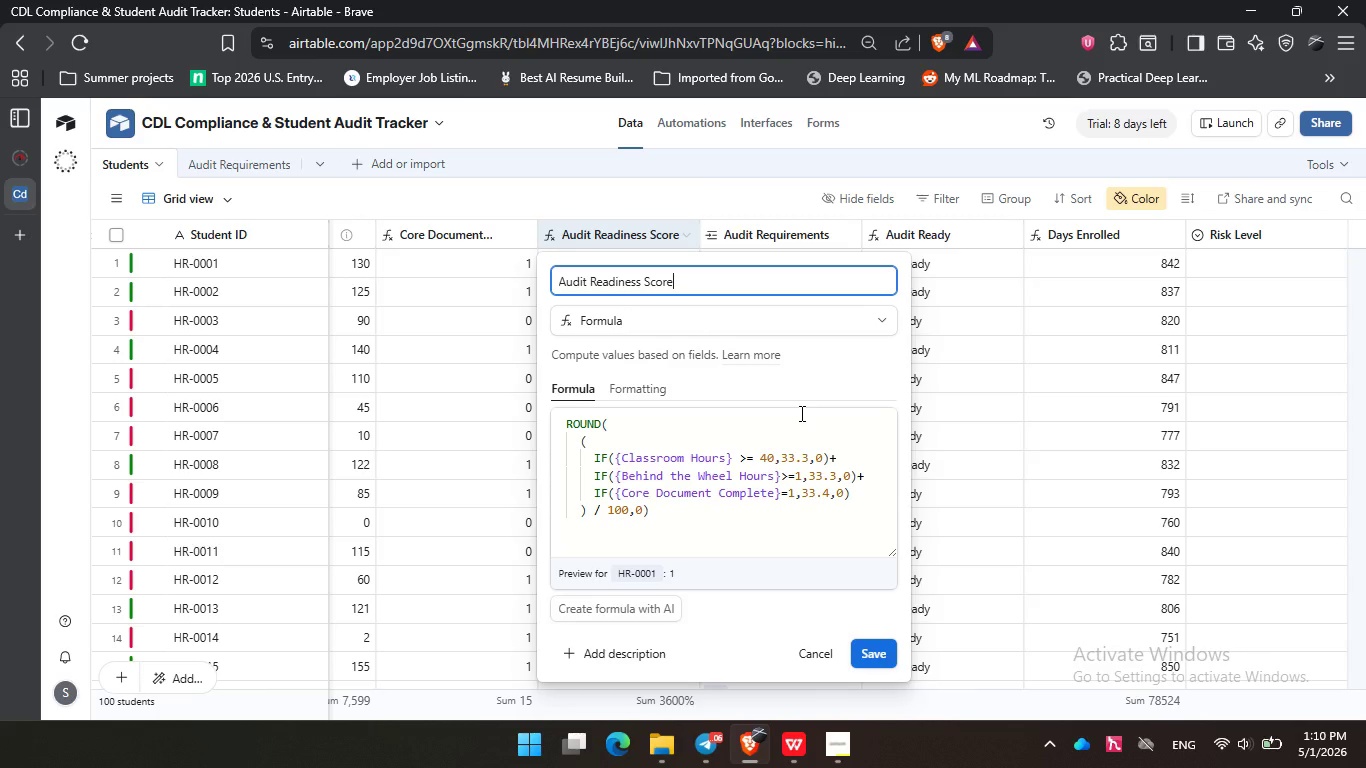 
left_click([799, 382])
 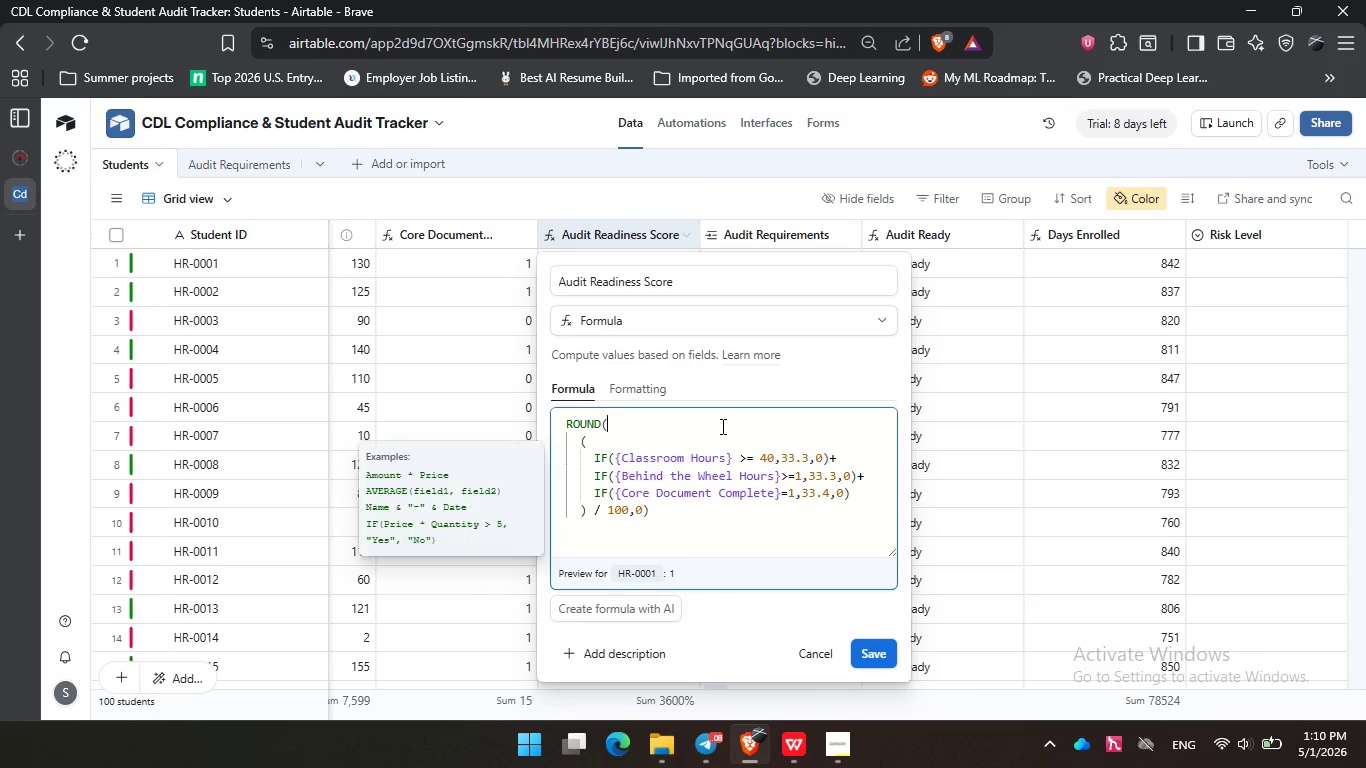 
left_click([721, 426])
 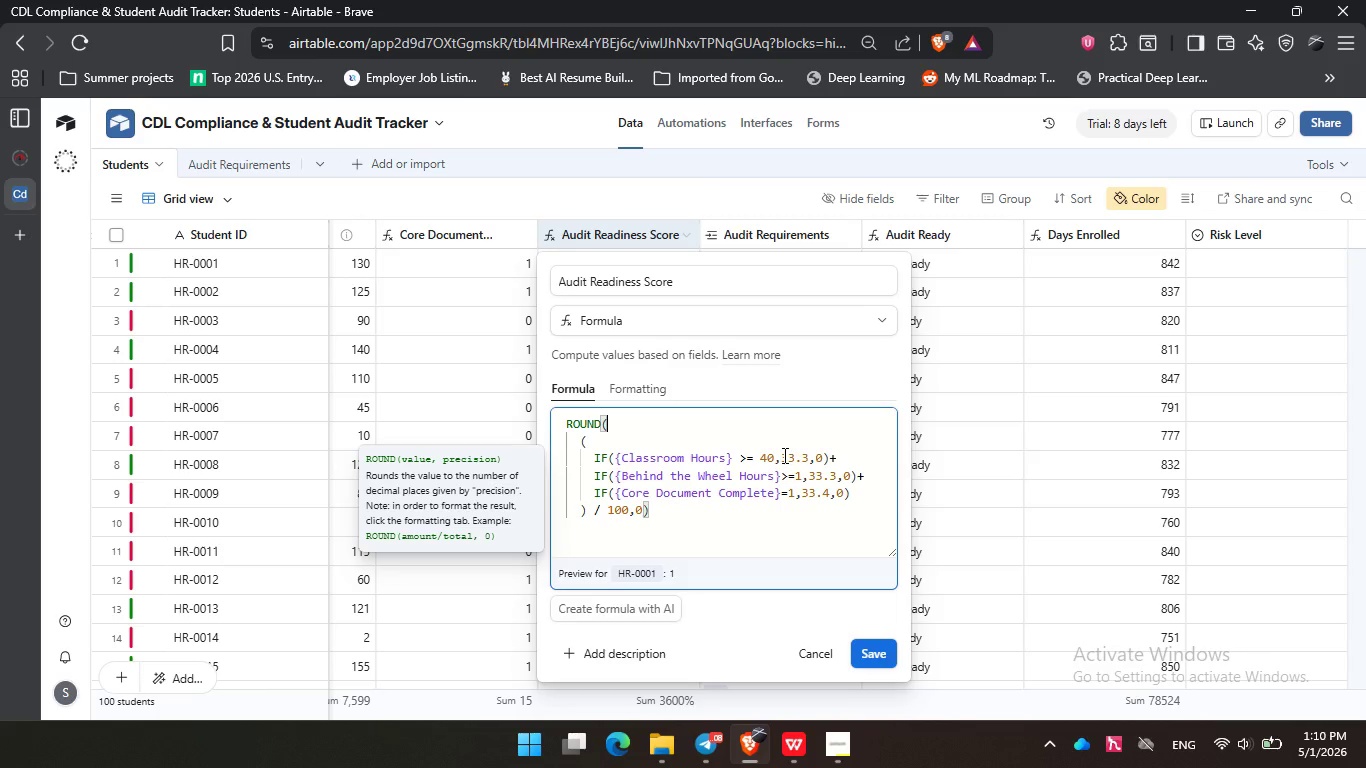 
left_click([782, 460])
 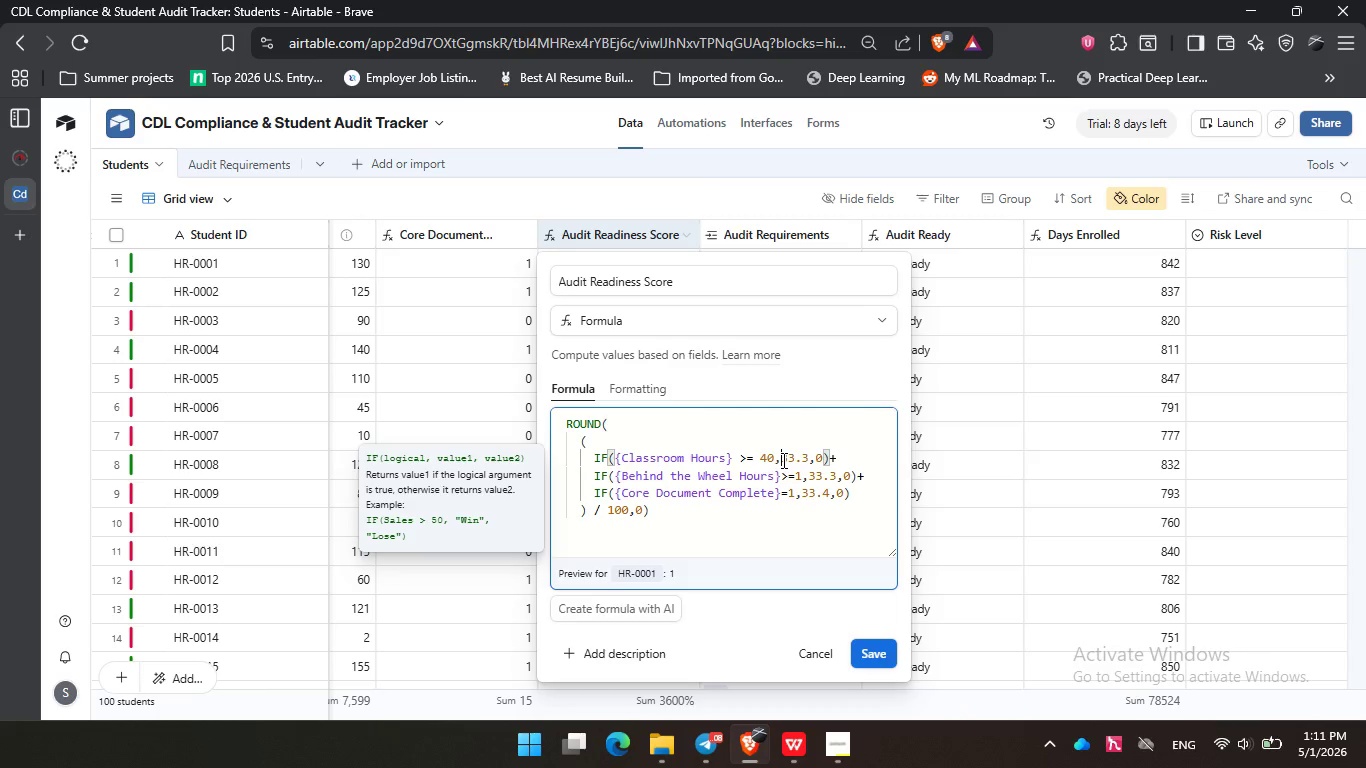 
key(Space)
 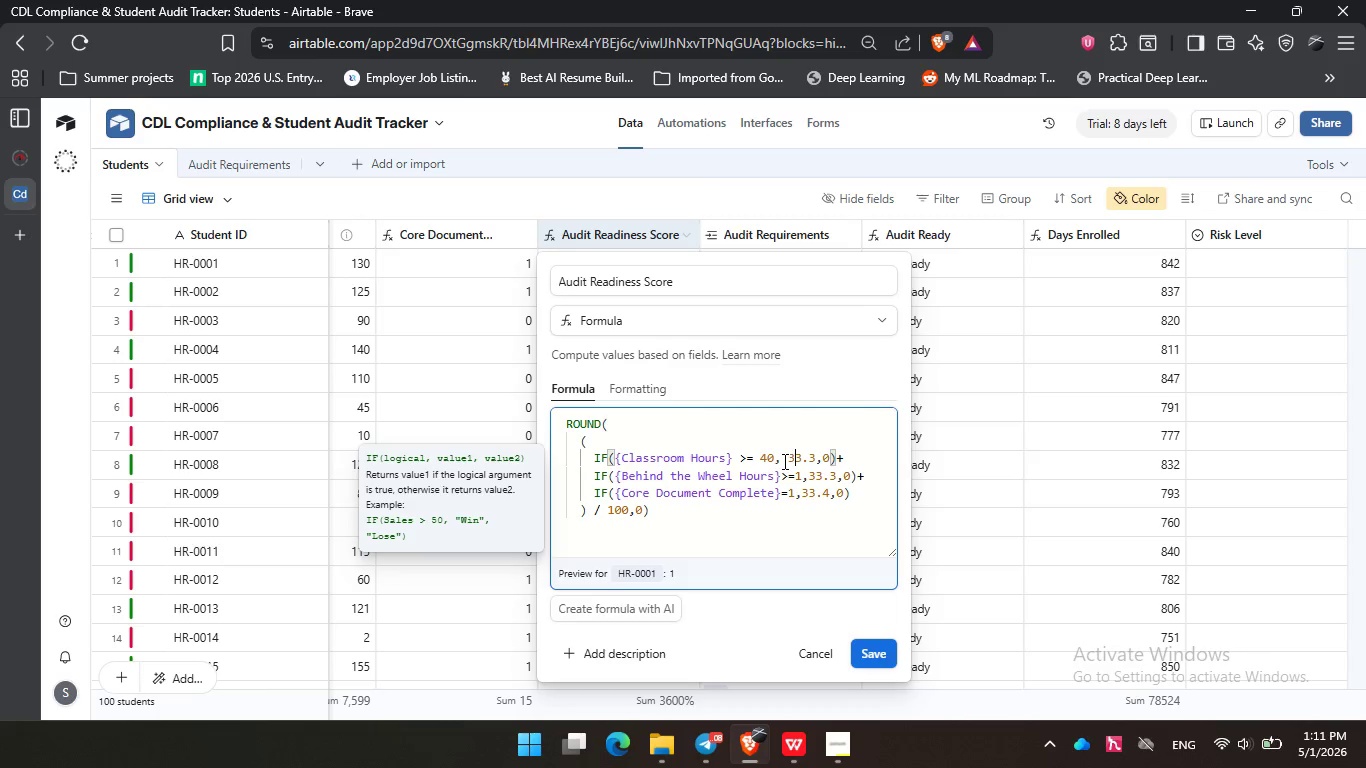 
key(ArrowRight)
 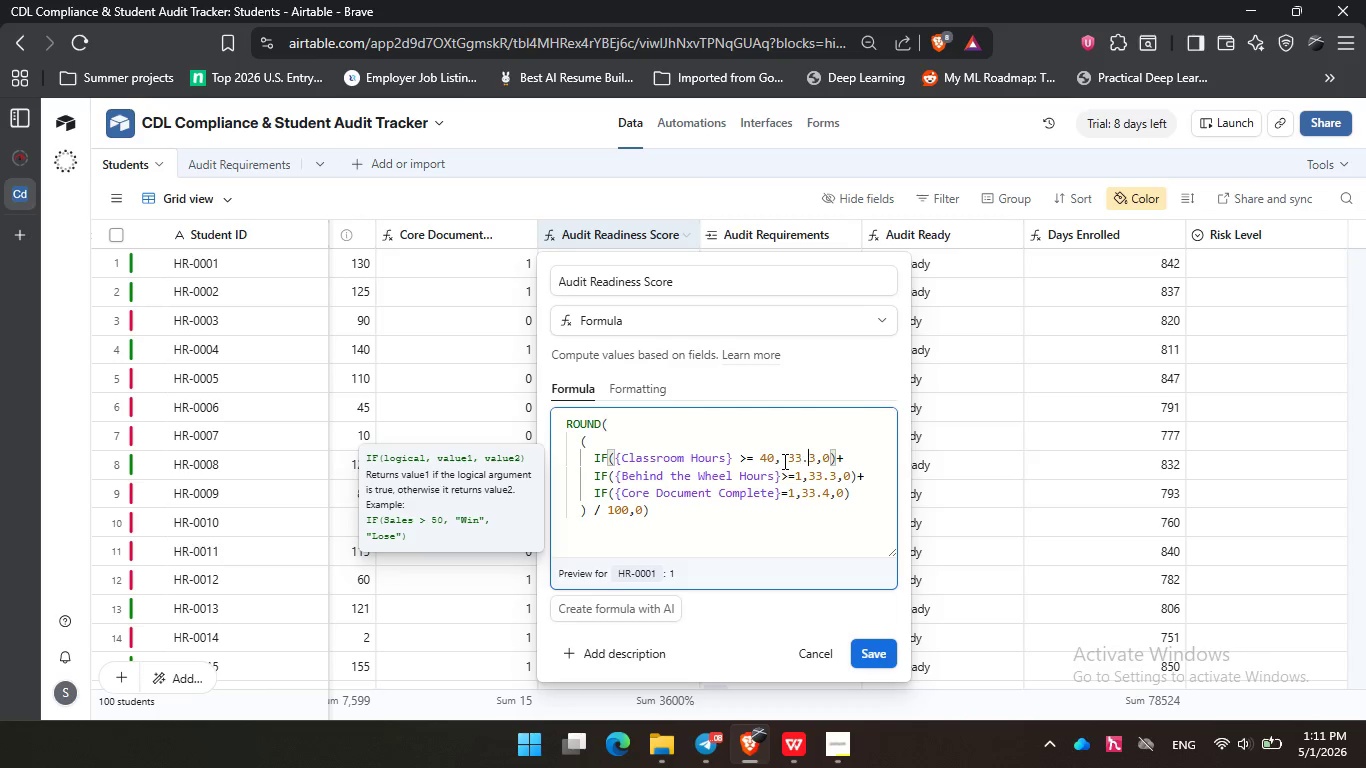 
key(ArrowRight)
 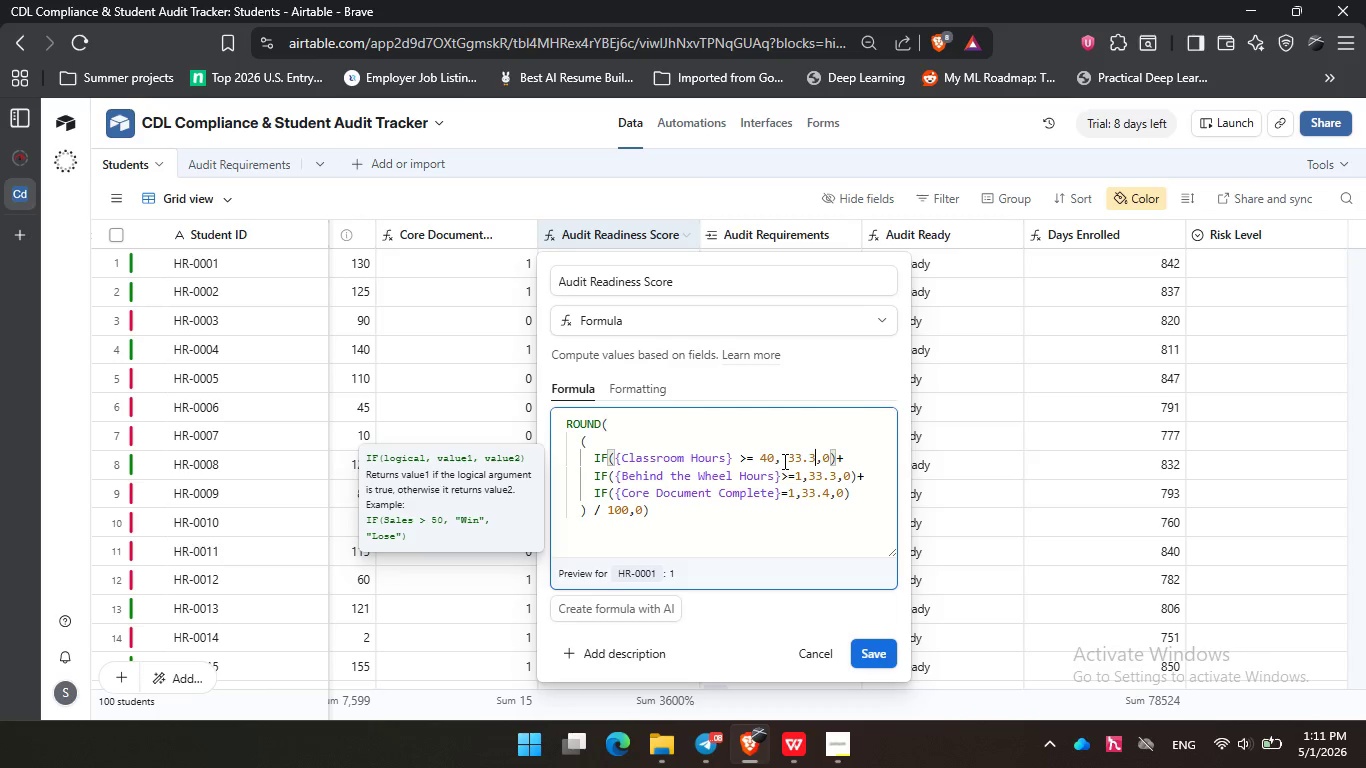 
key(ArrowRight)
 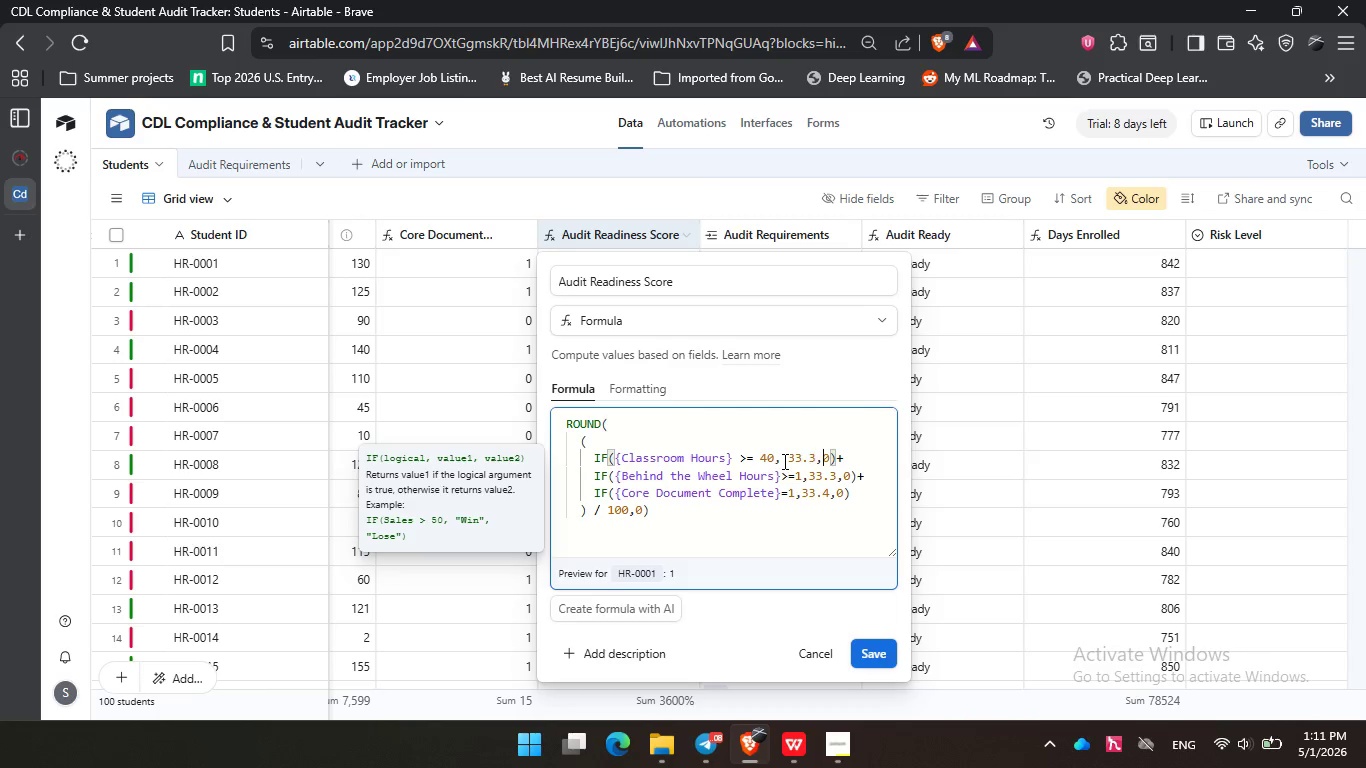 
key(ArrowRight)
 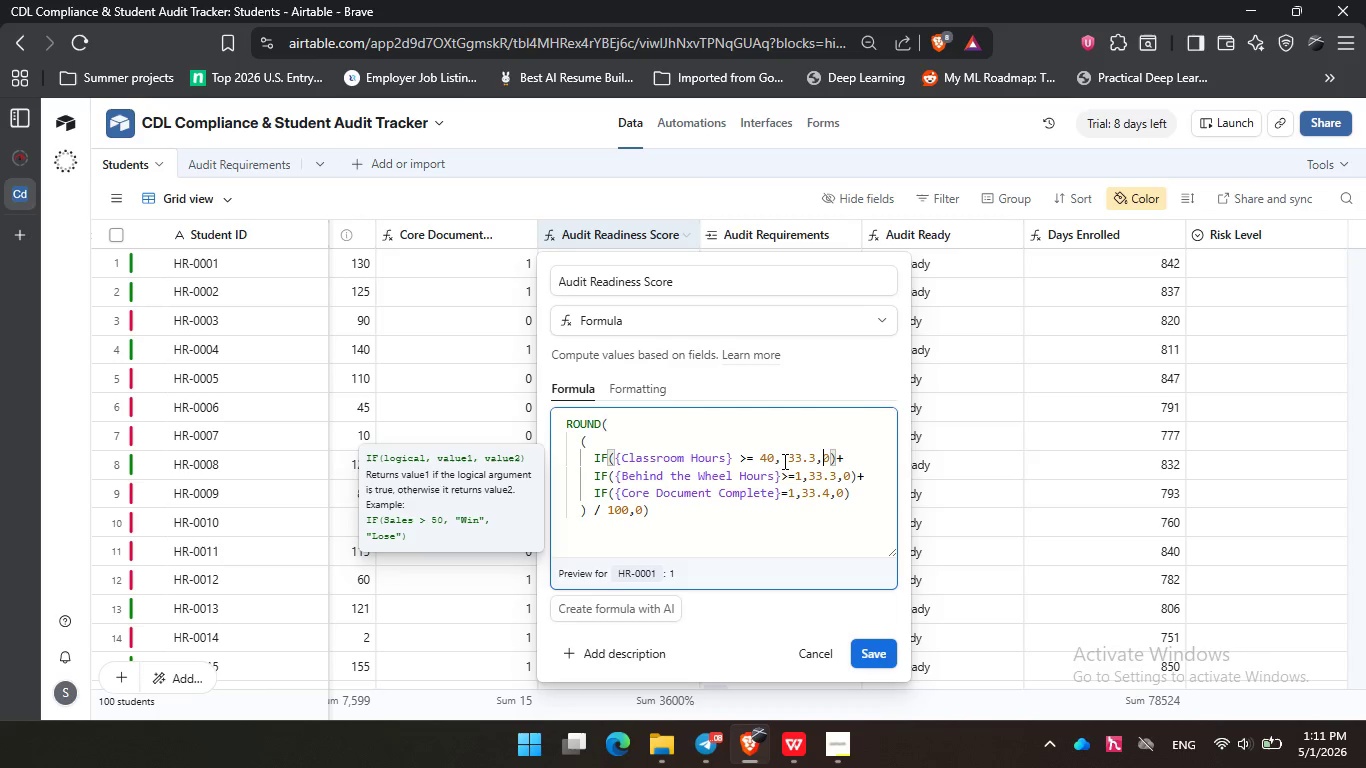 
key(ArrowRight)
 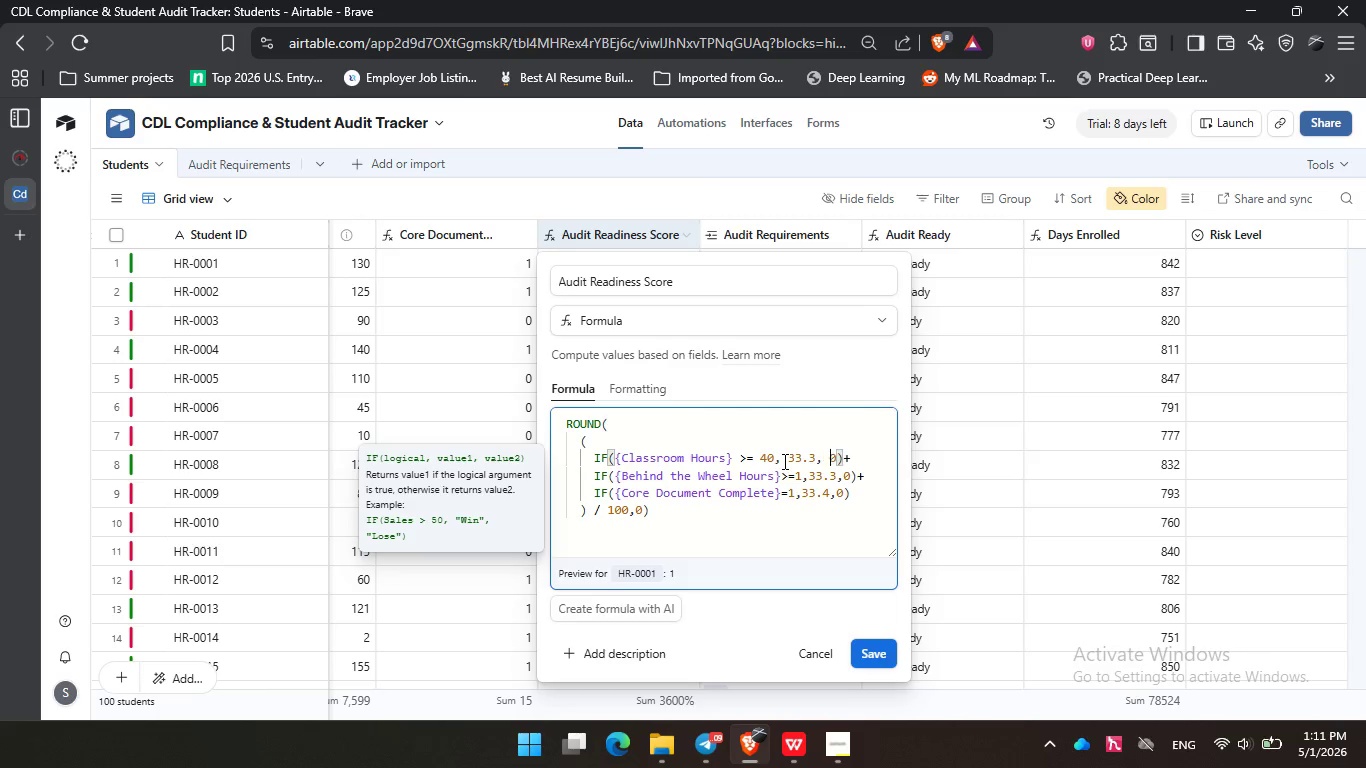 
key(Space)
 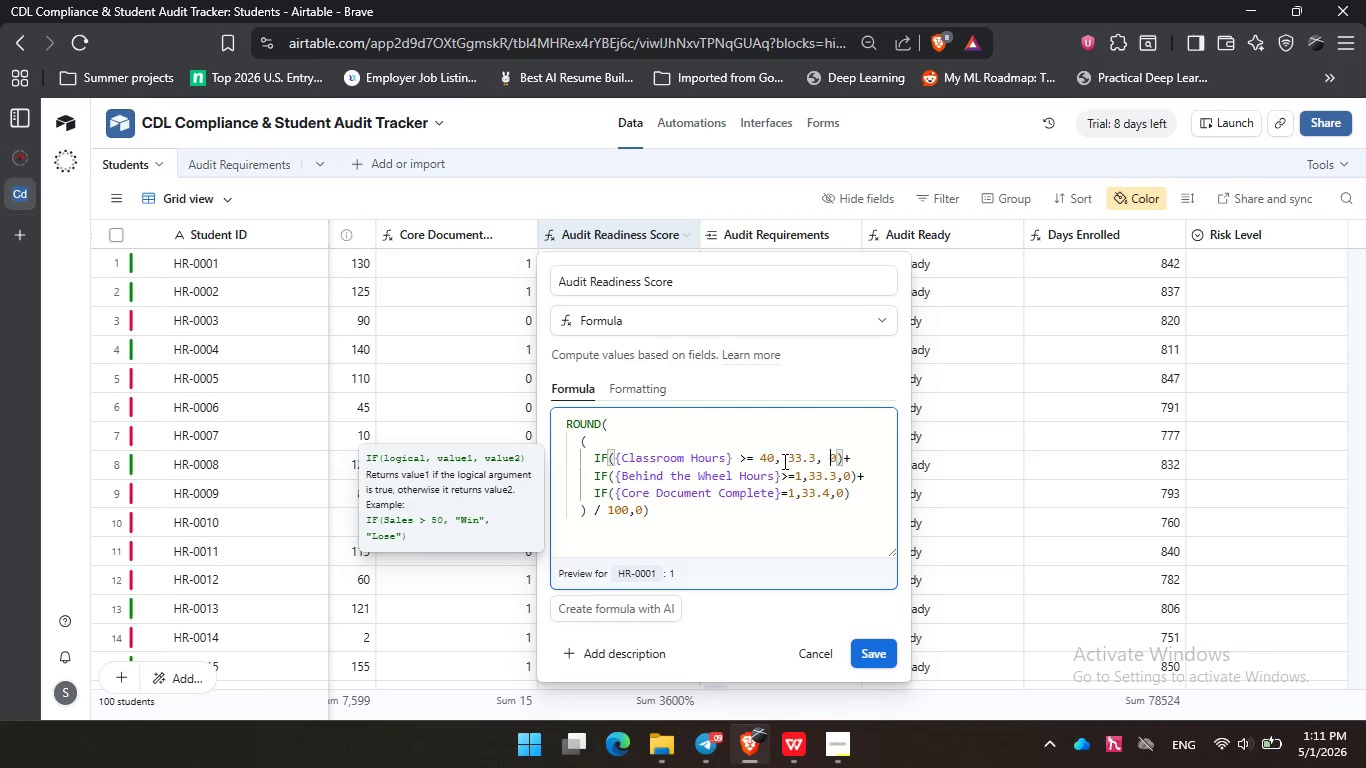 
key(ArrowDown)
 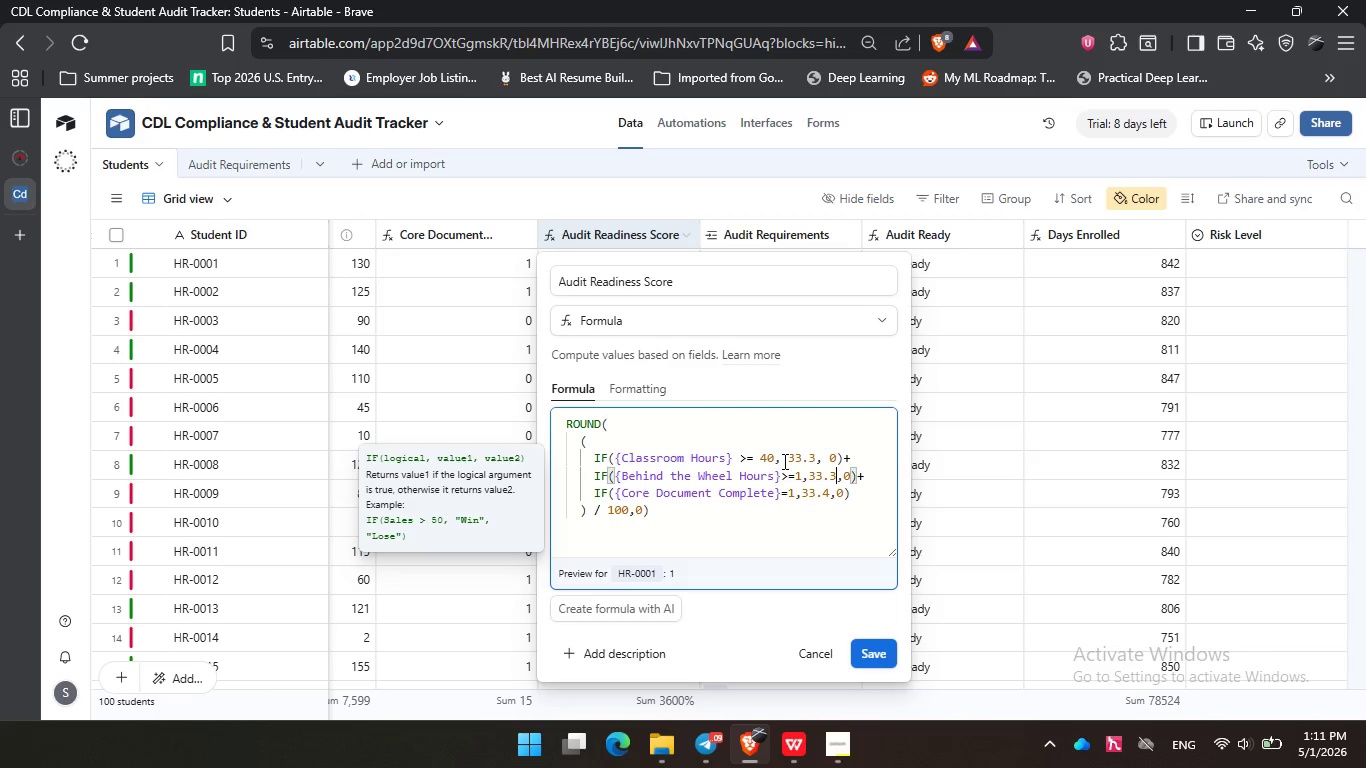 
key(ArrowRight)
 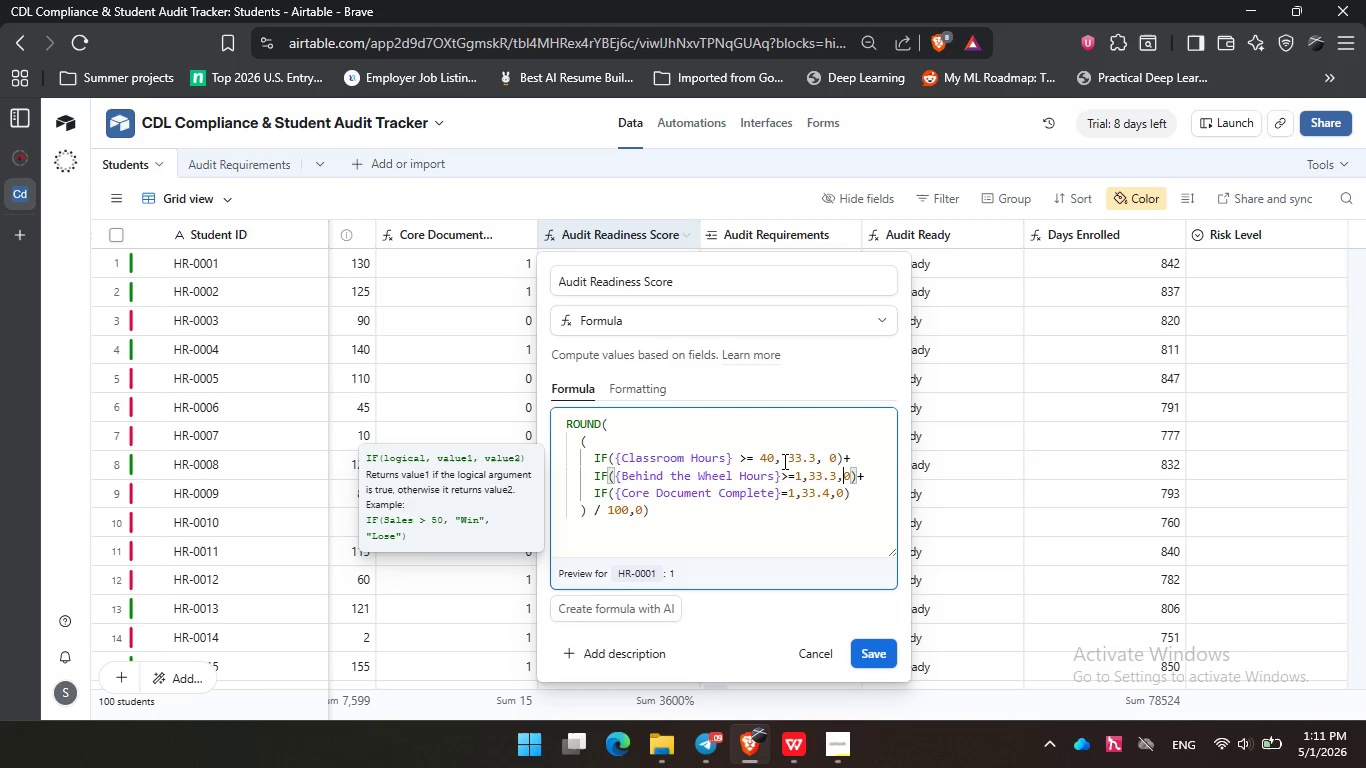 
key(ArrowRight)
 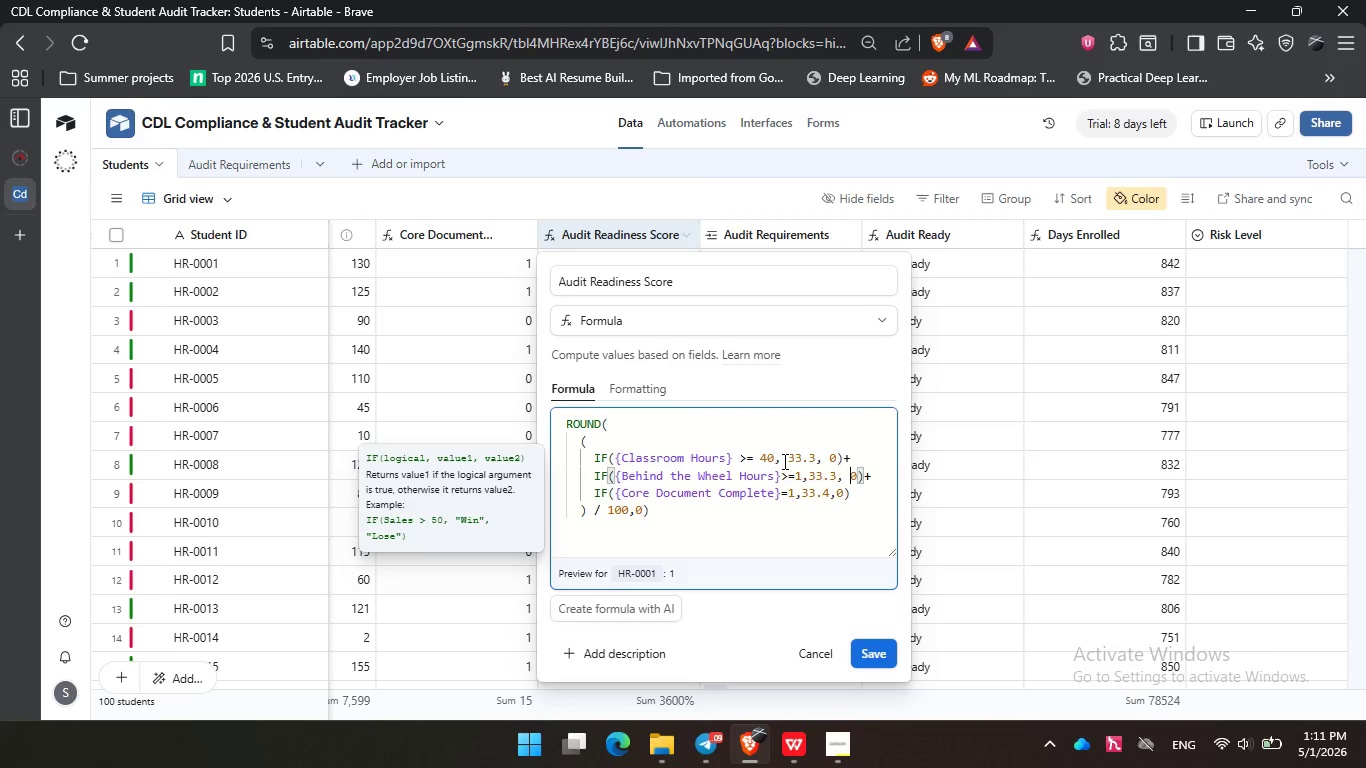 
key(Space)
 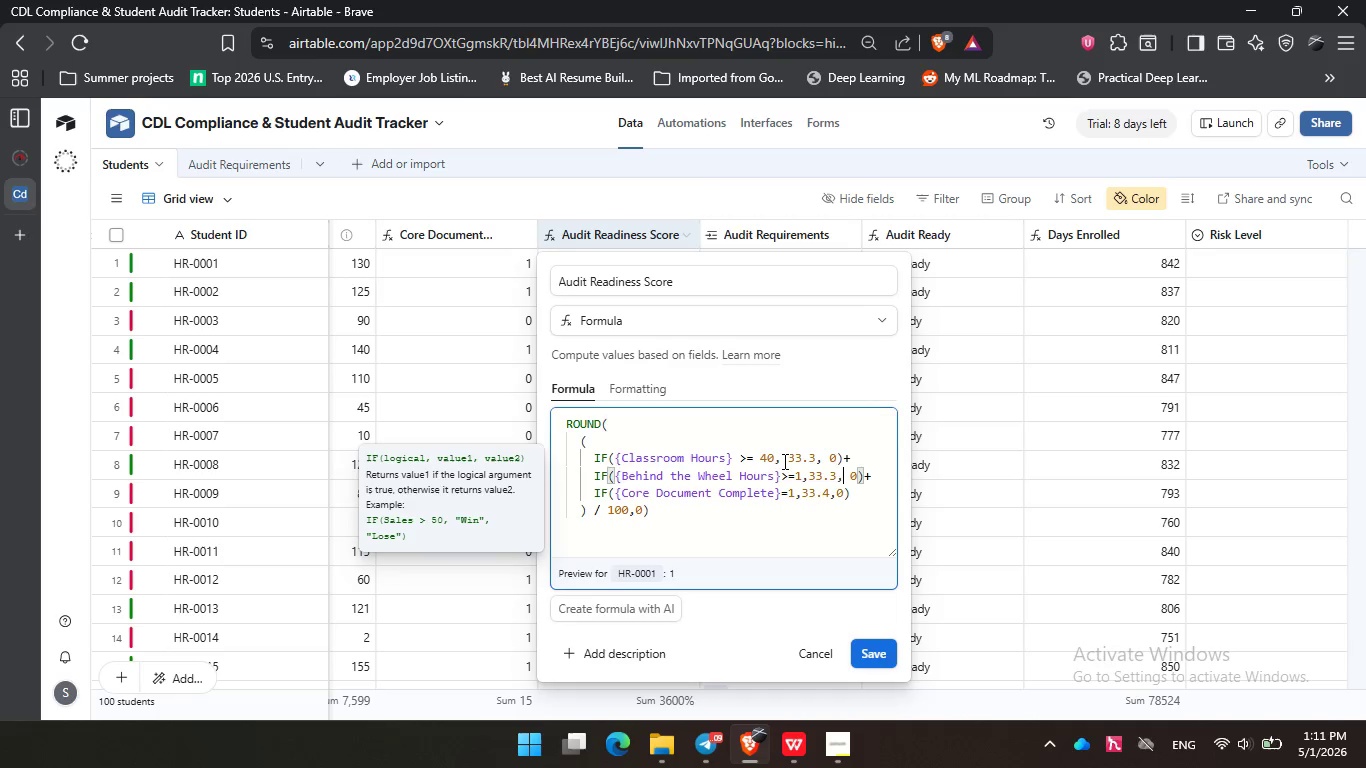 
key(ArrowLeft)
 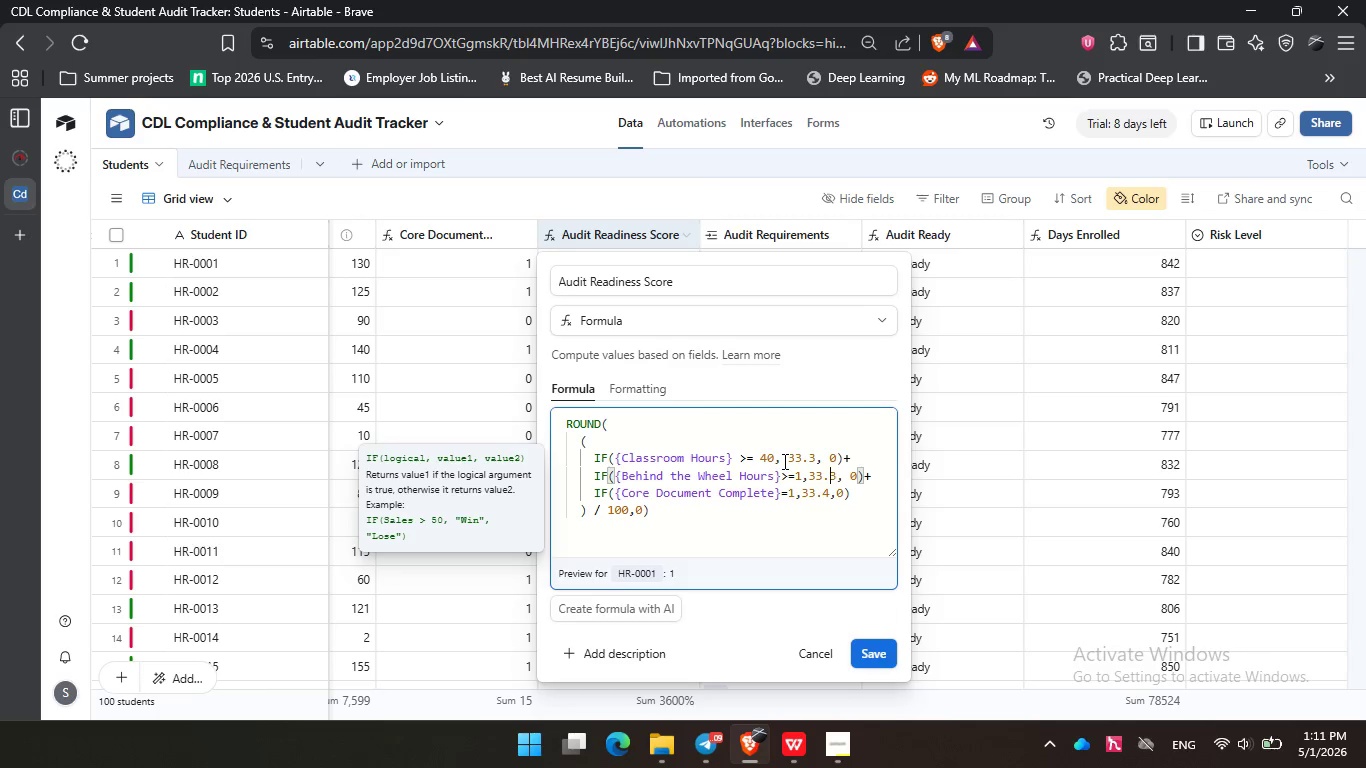 
key(ArrowLeft)
 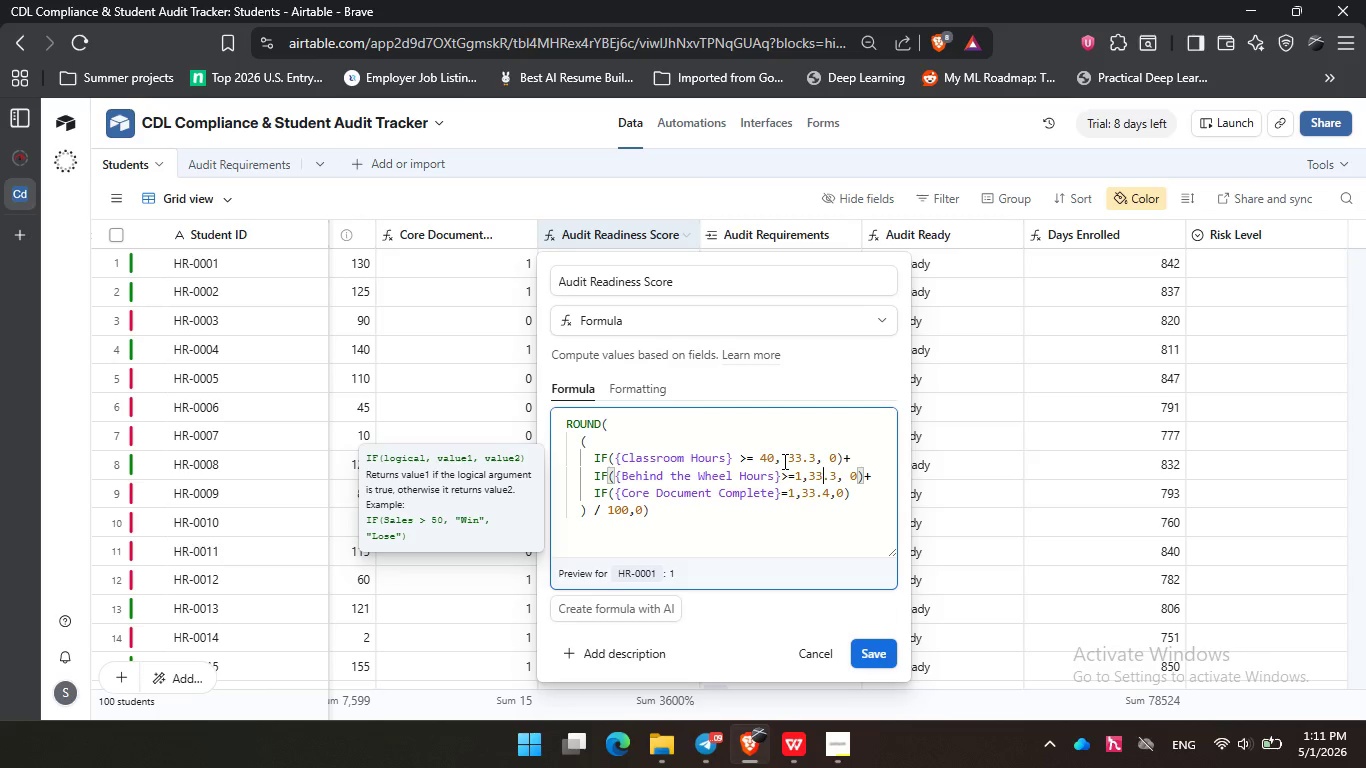 
key(ArrowLeft)
 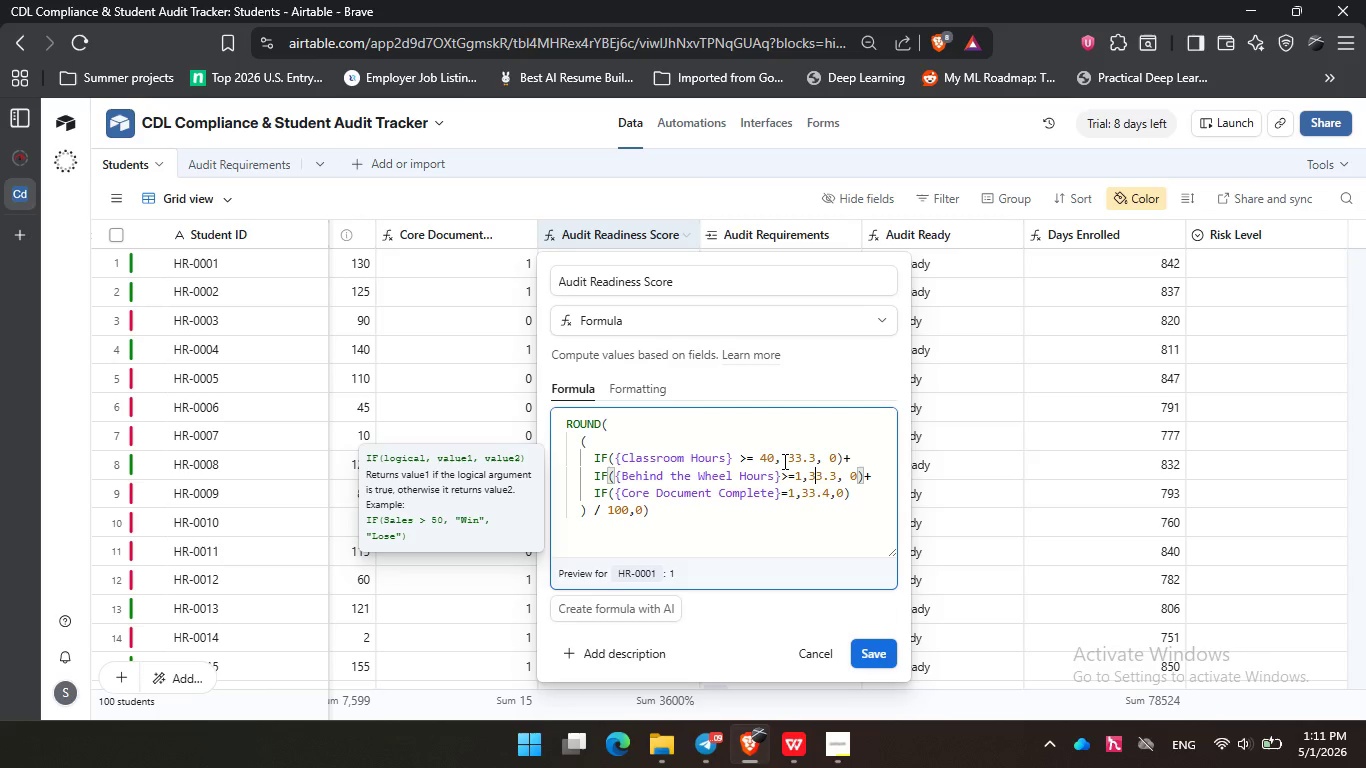 
key(ArrowLeft)
 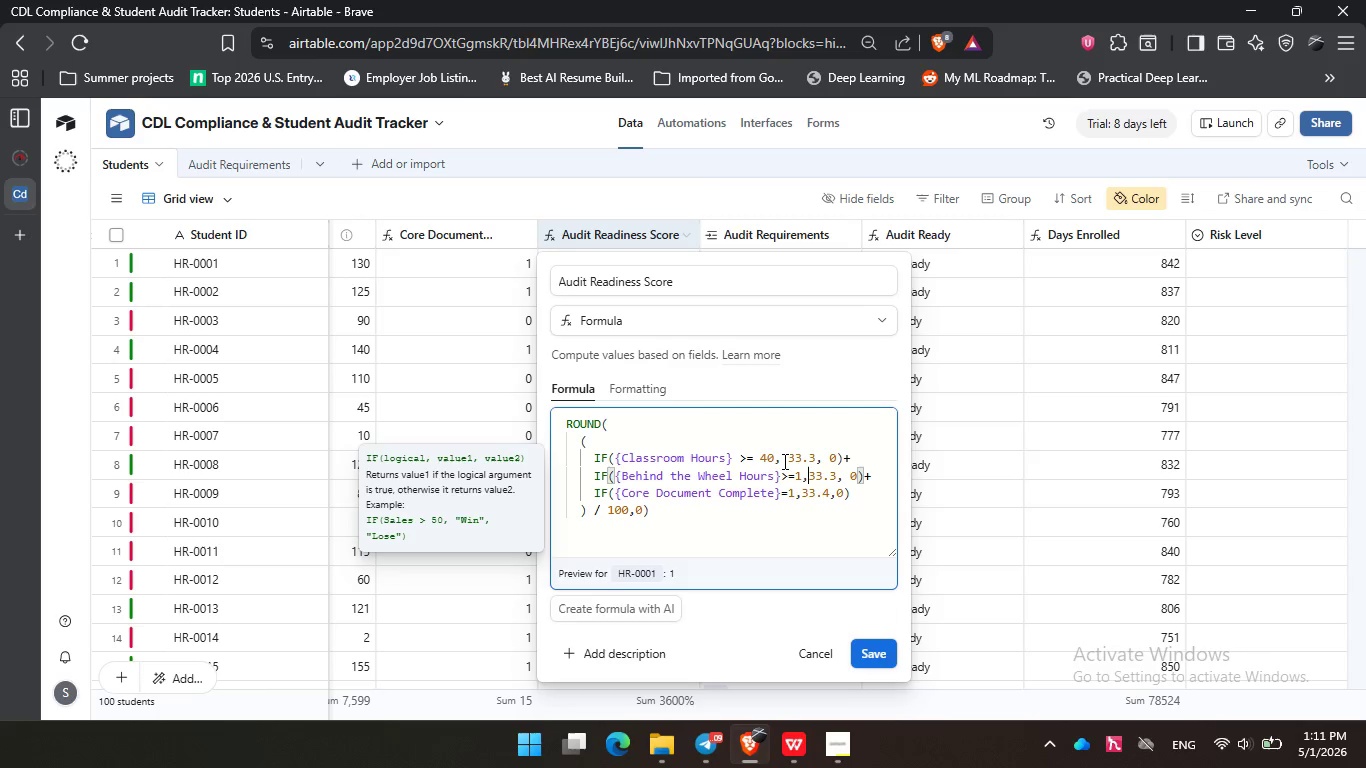 
key(ArrowLeft)
 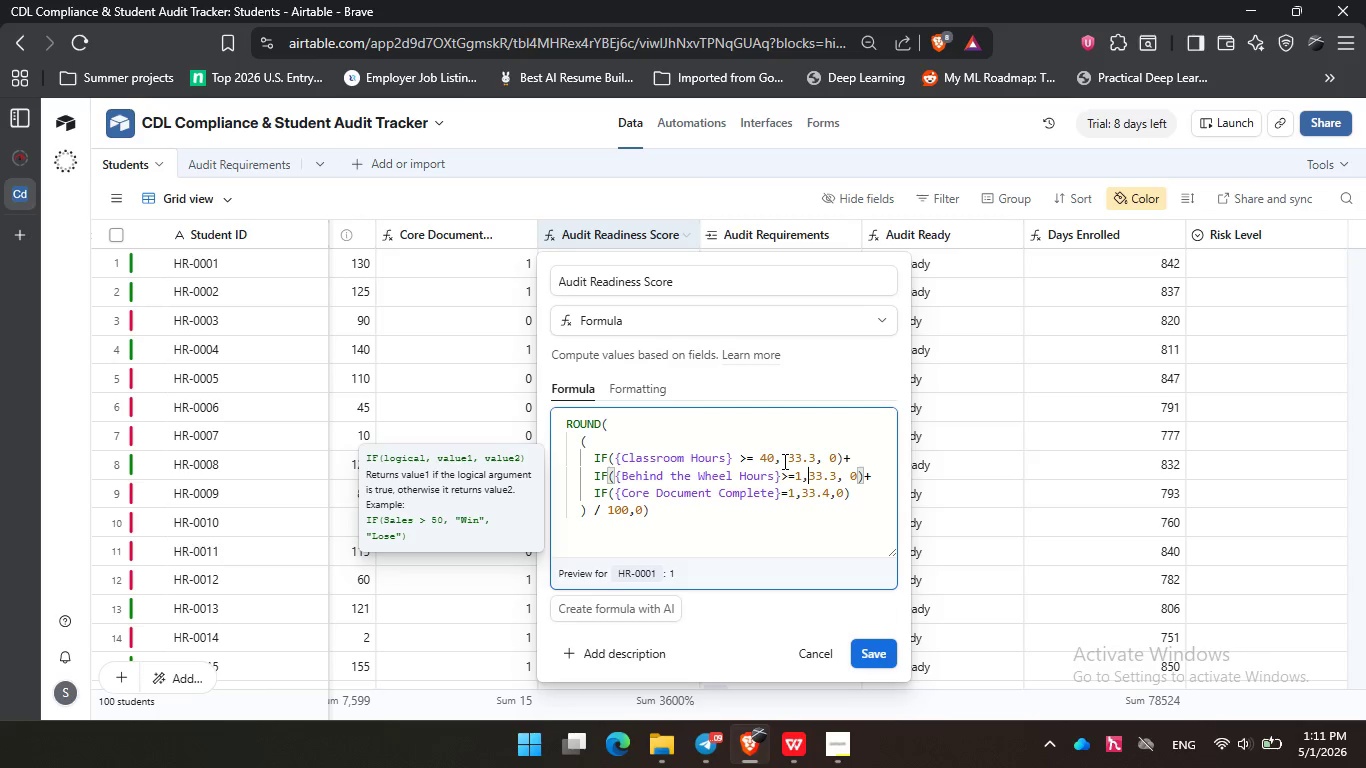 
key(ArrowLeft)
 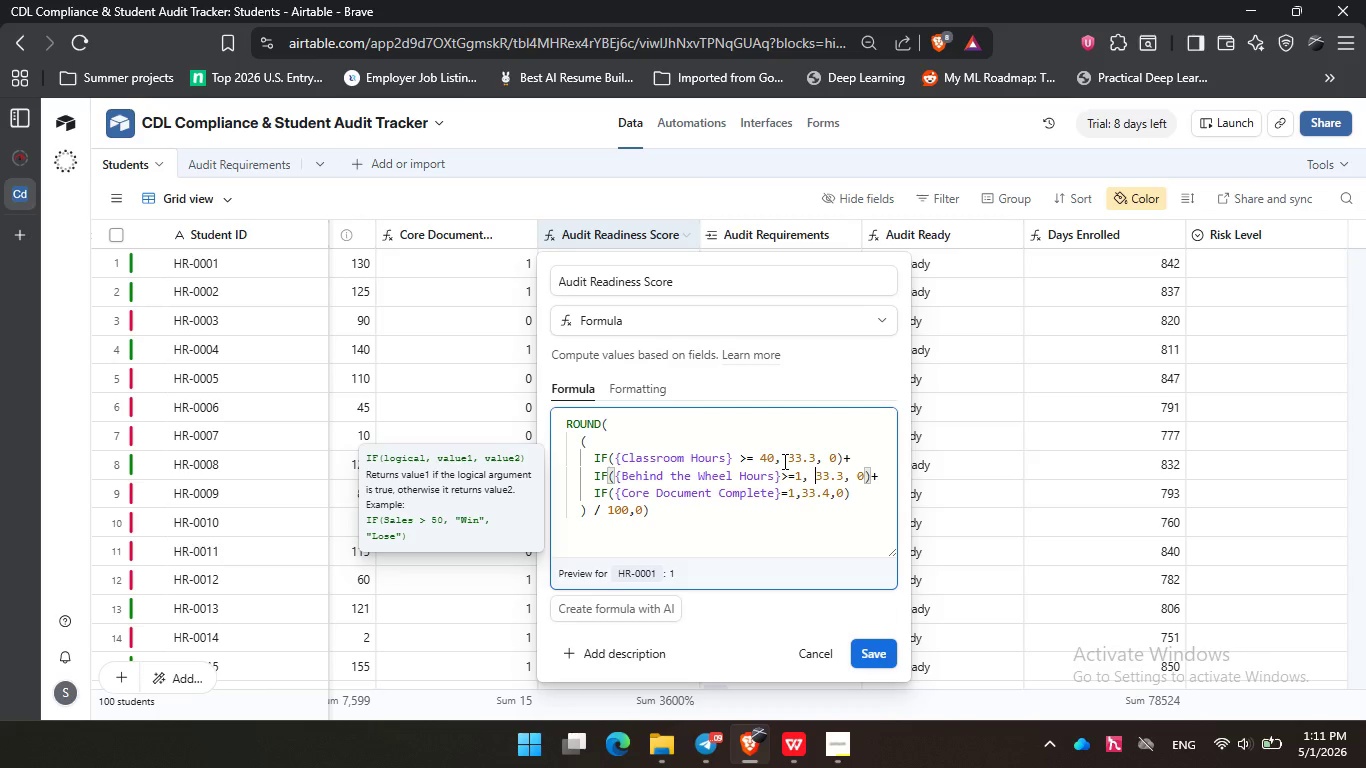 
key(Space)
 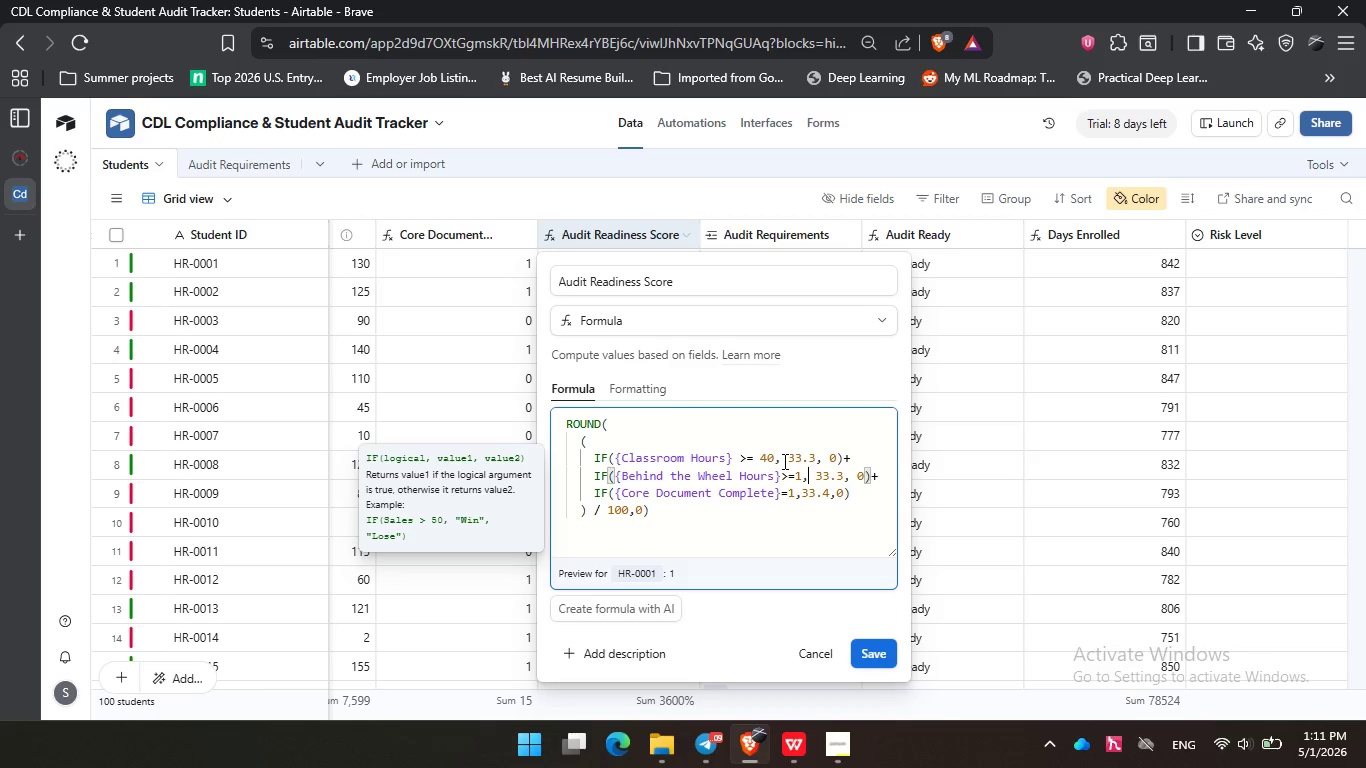 
key(ArrowLeft)
 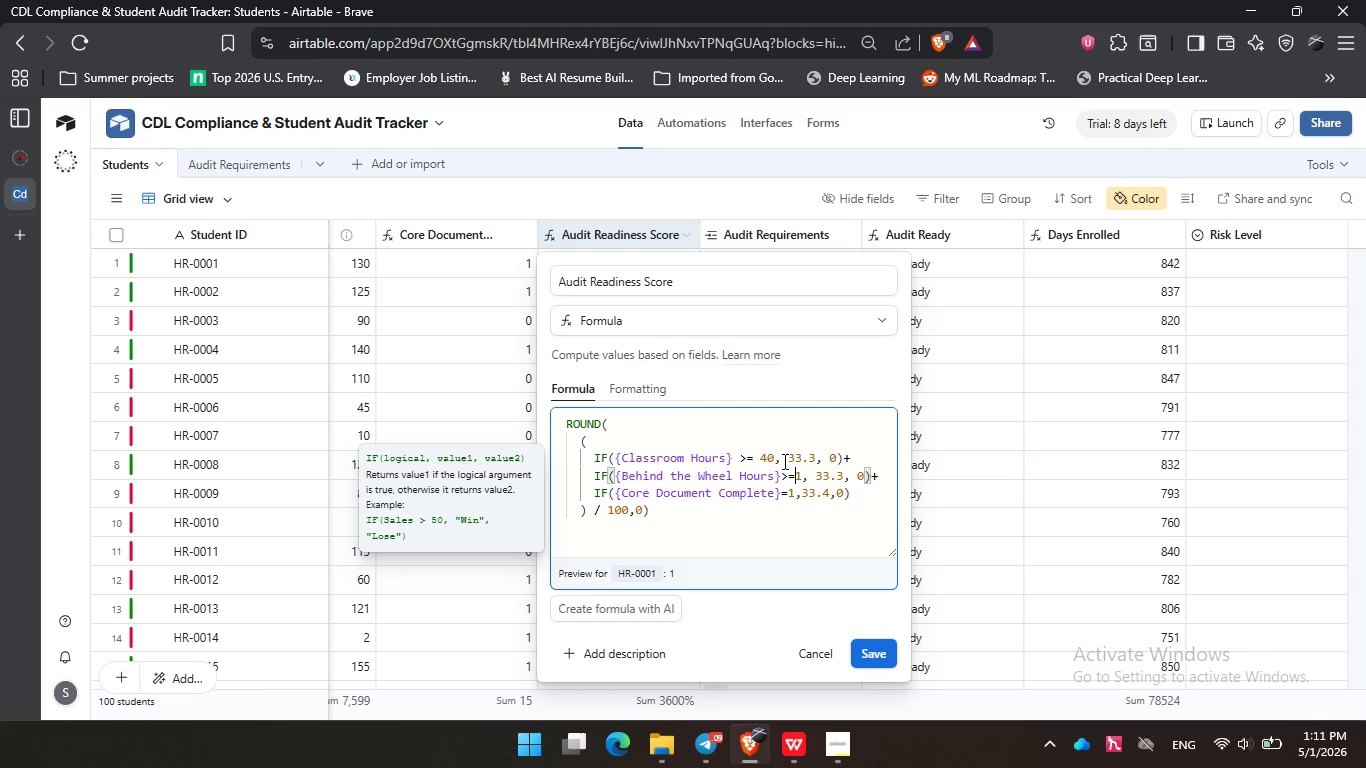 
key(ArrowLeft)
 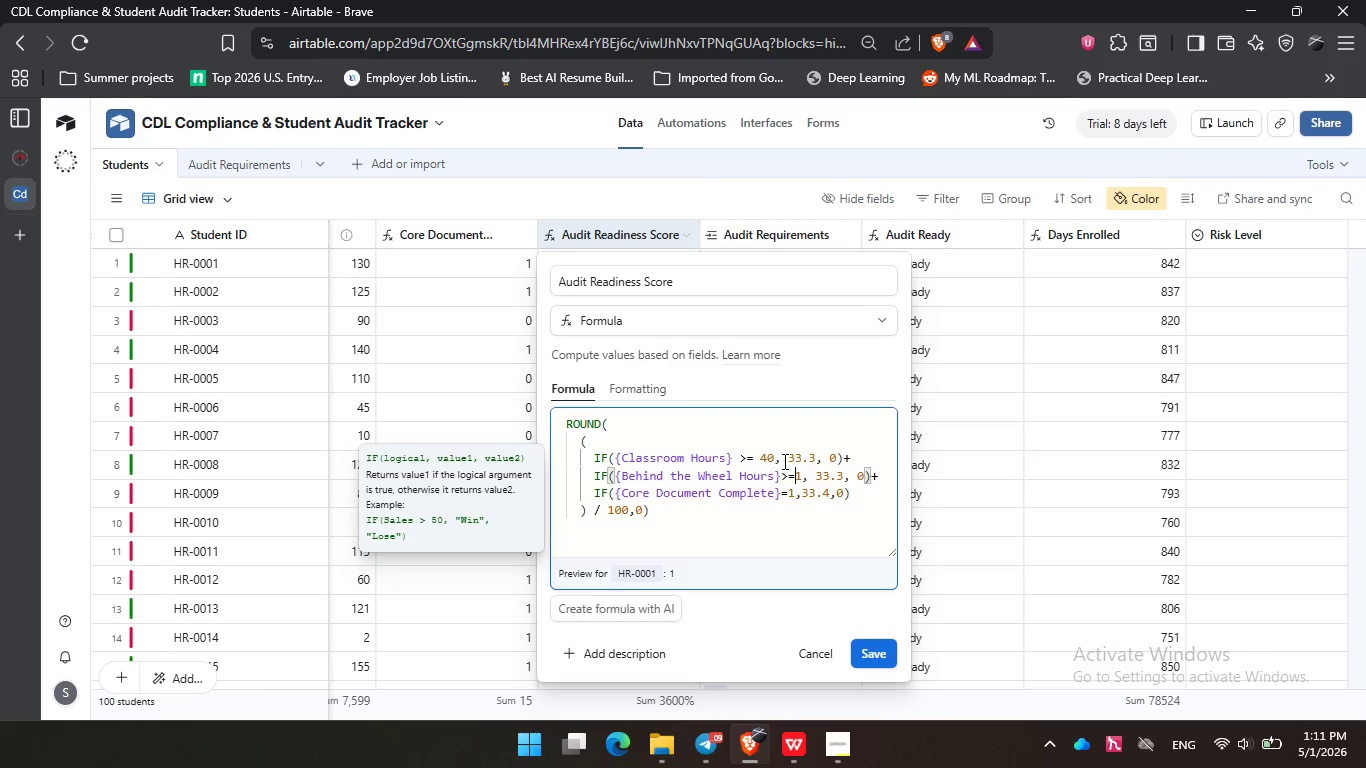 
key(ArrowLeft)
 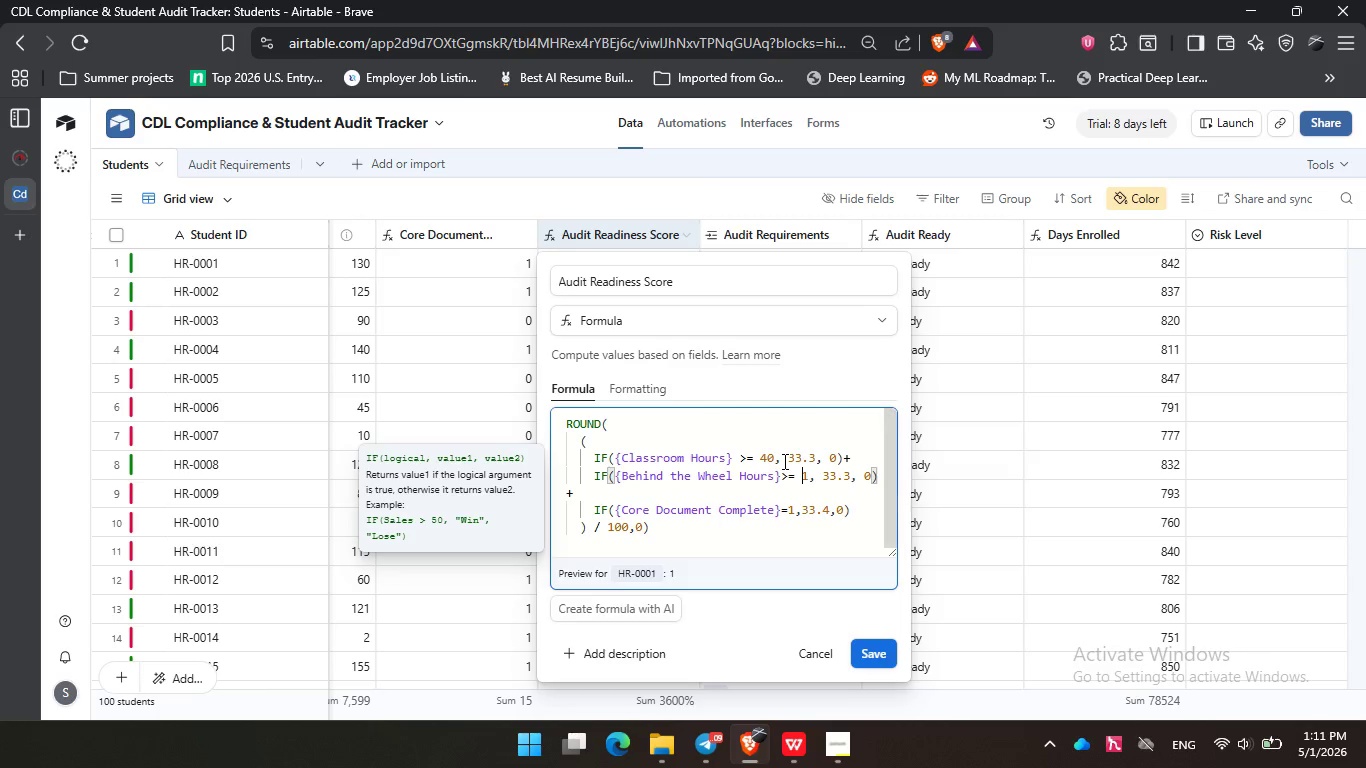 
key(Space)
 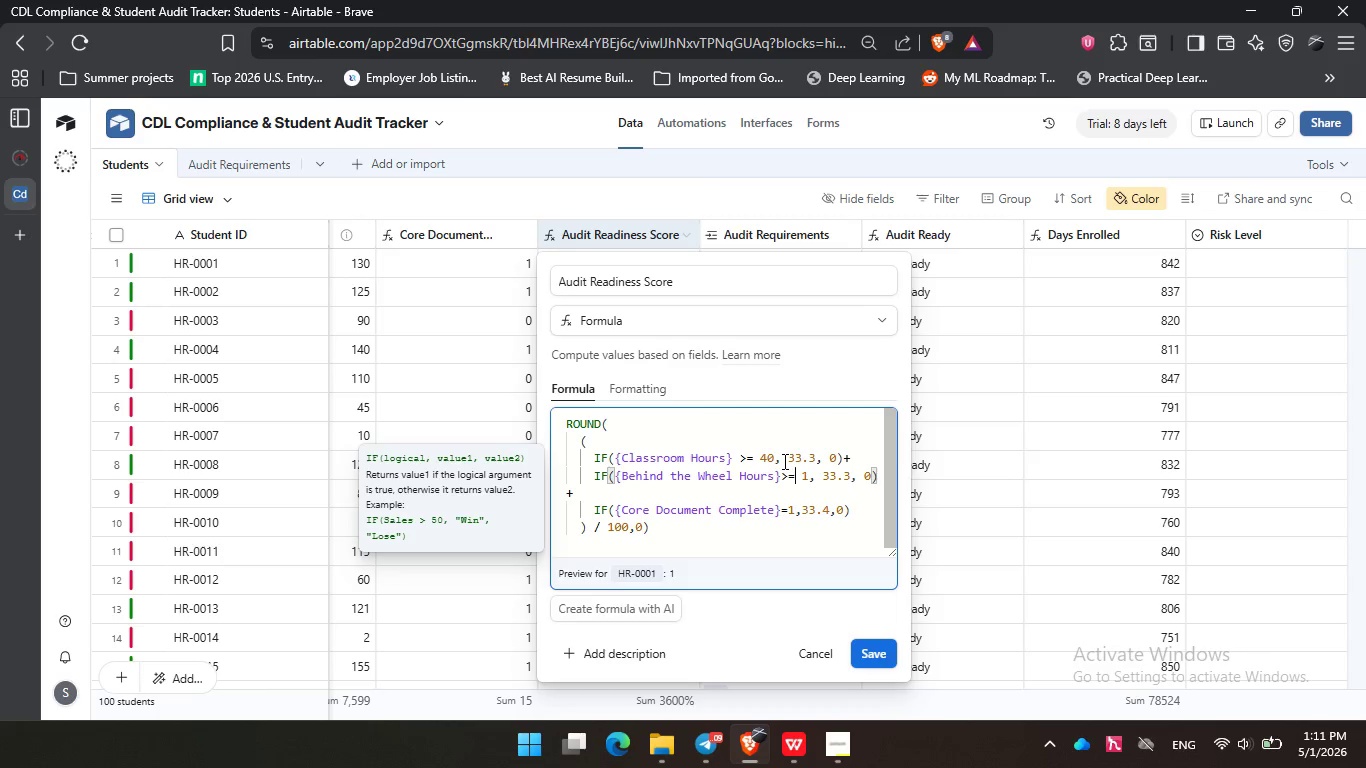 
key(ArrowLeft)
 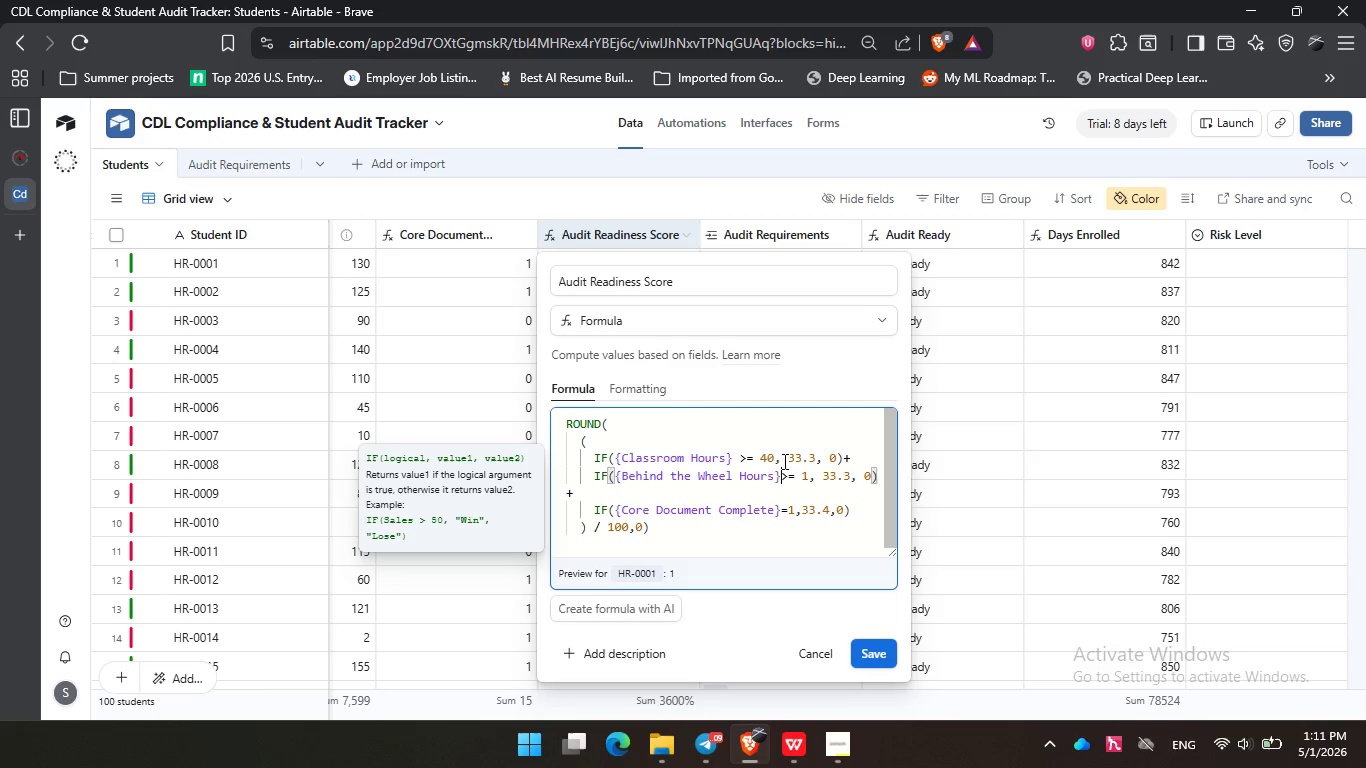 
key(ArrowLeft)
 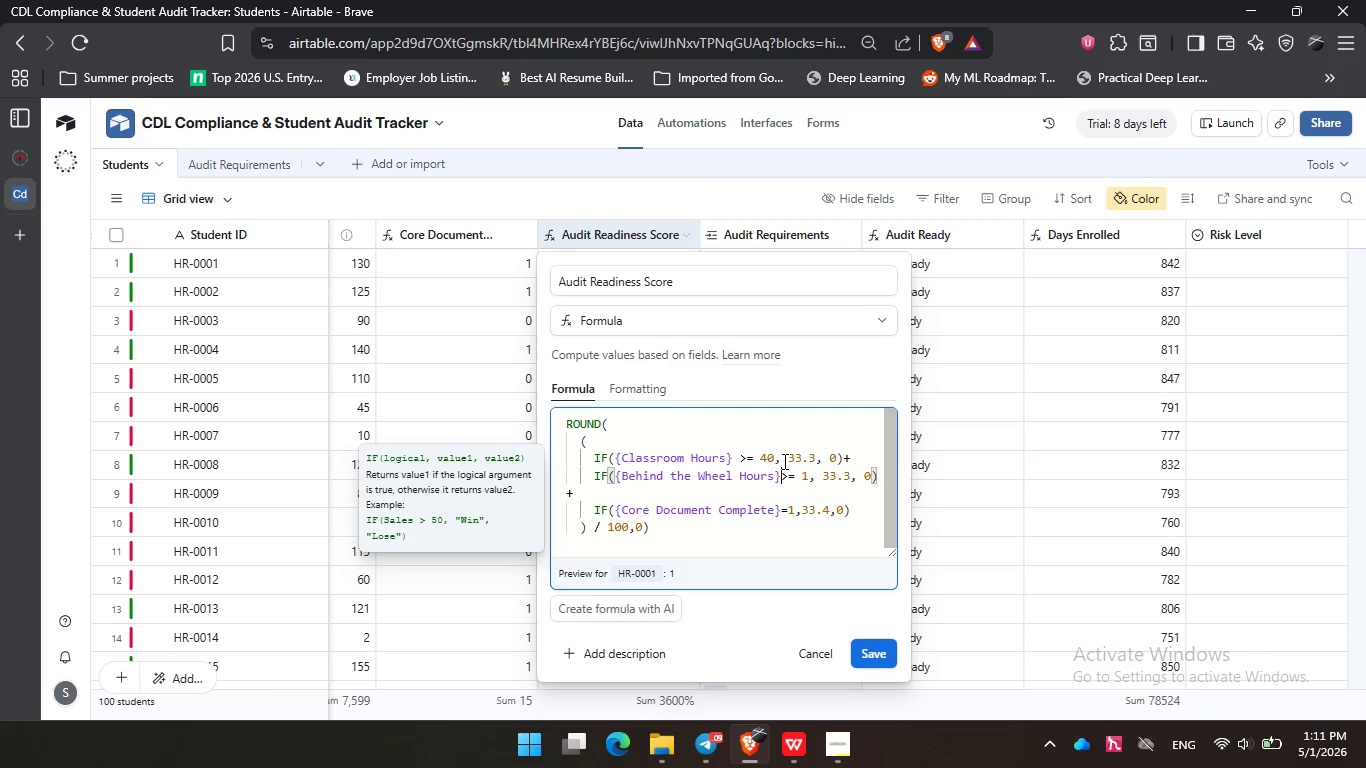 
key(ArrowLeft)
 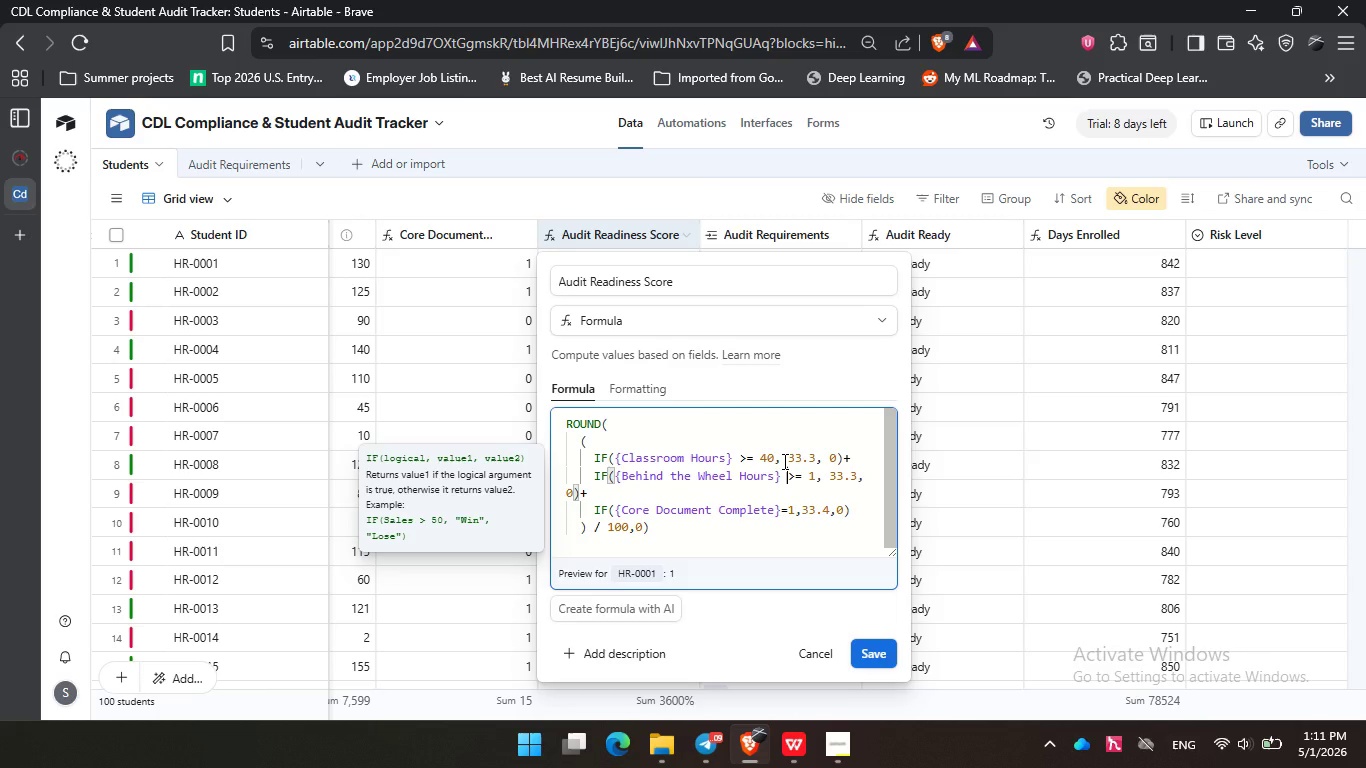 
key(Space)
 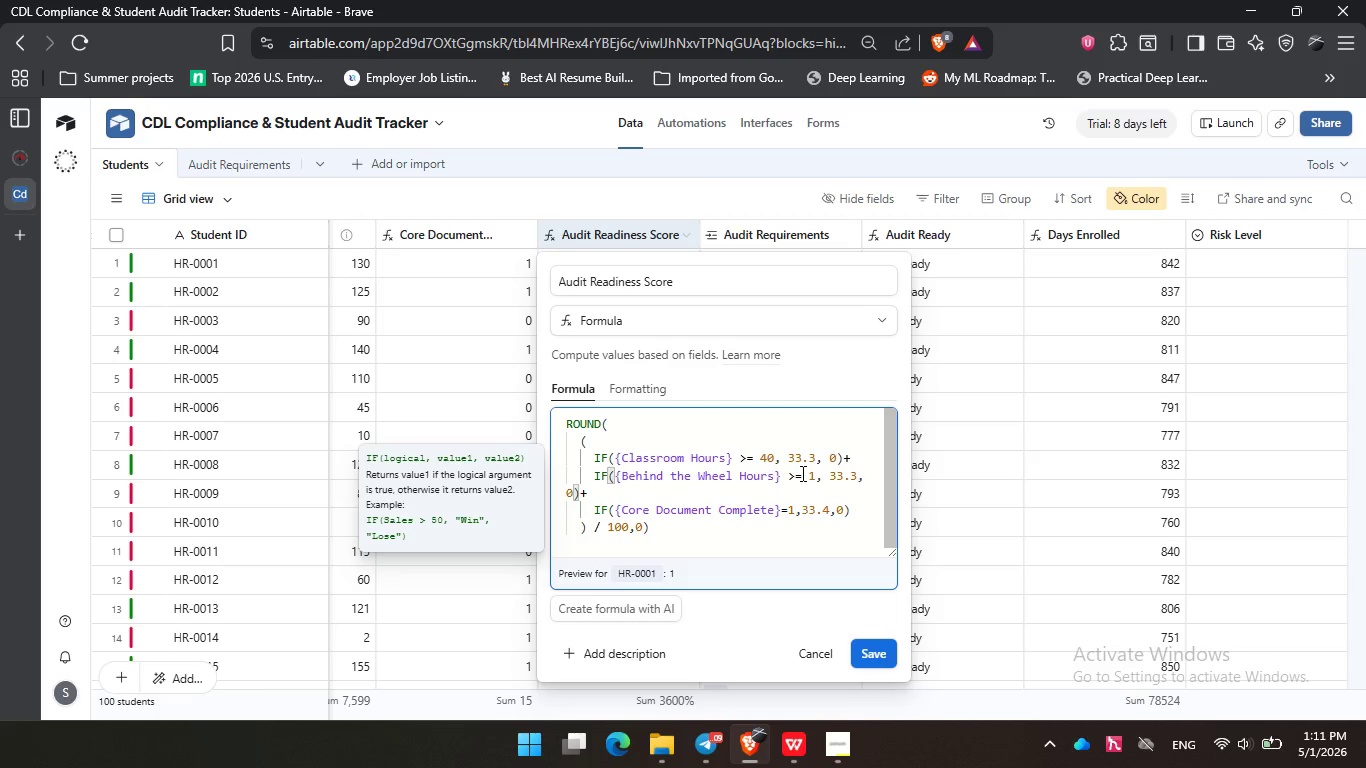 
key(ArrowDown)
 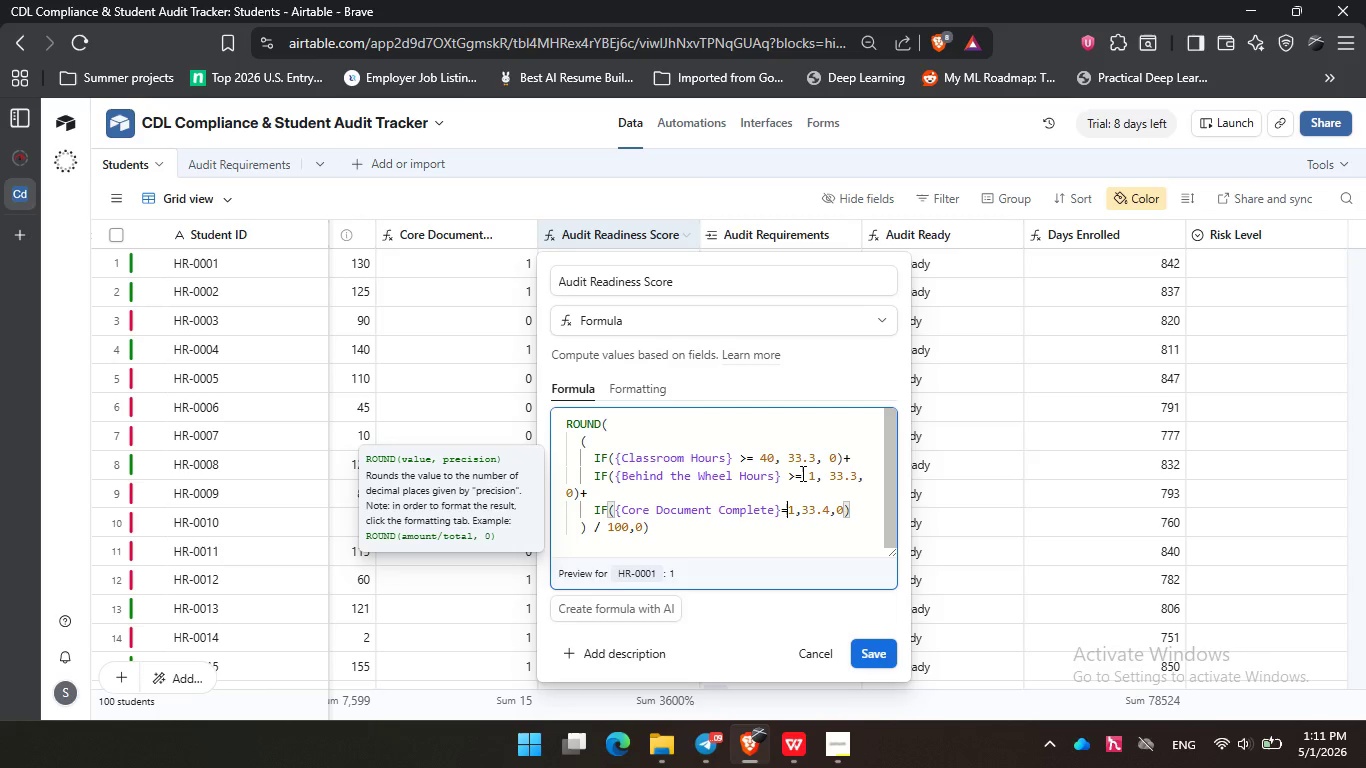 
key(ArrowDown)
 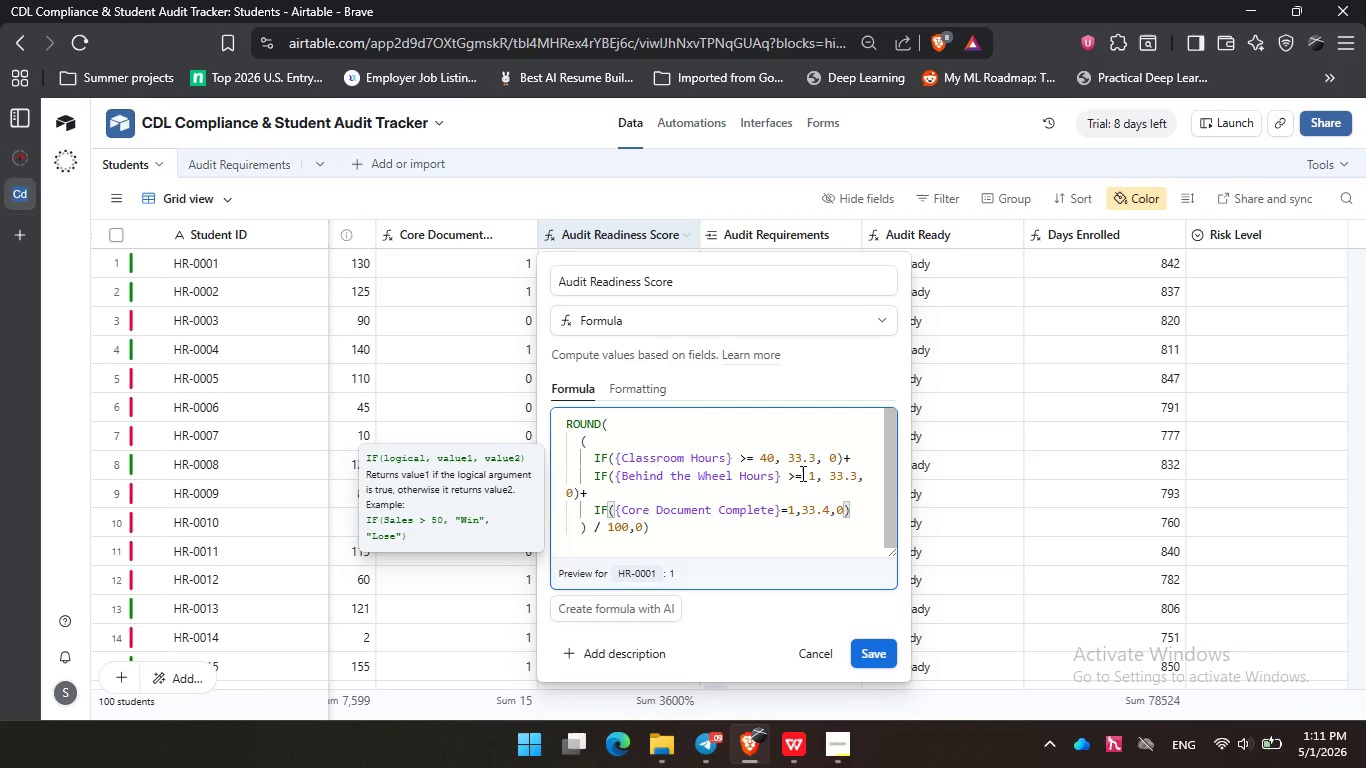 
key(Space)
 